 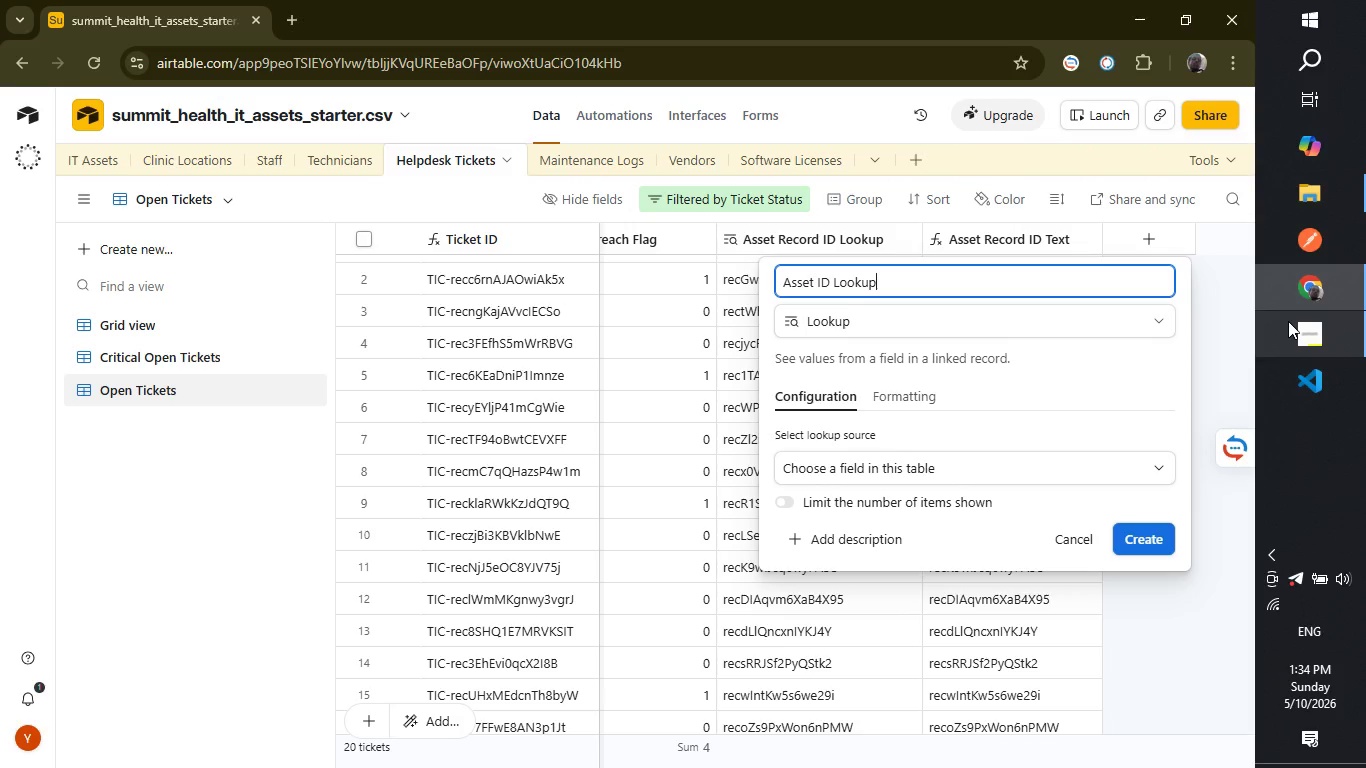 
left_click([1049, 466])
 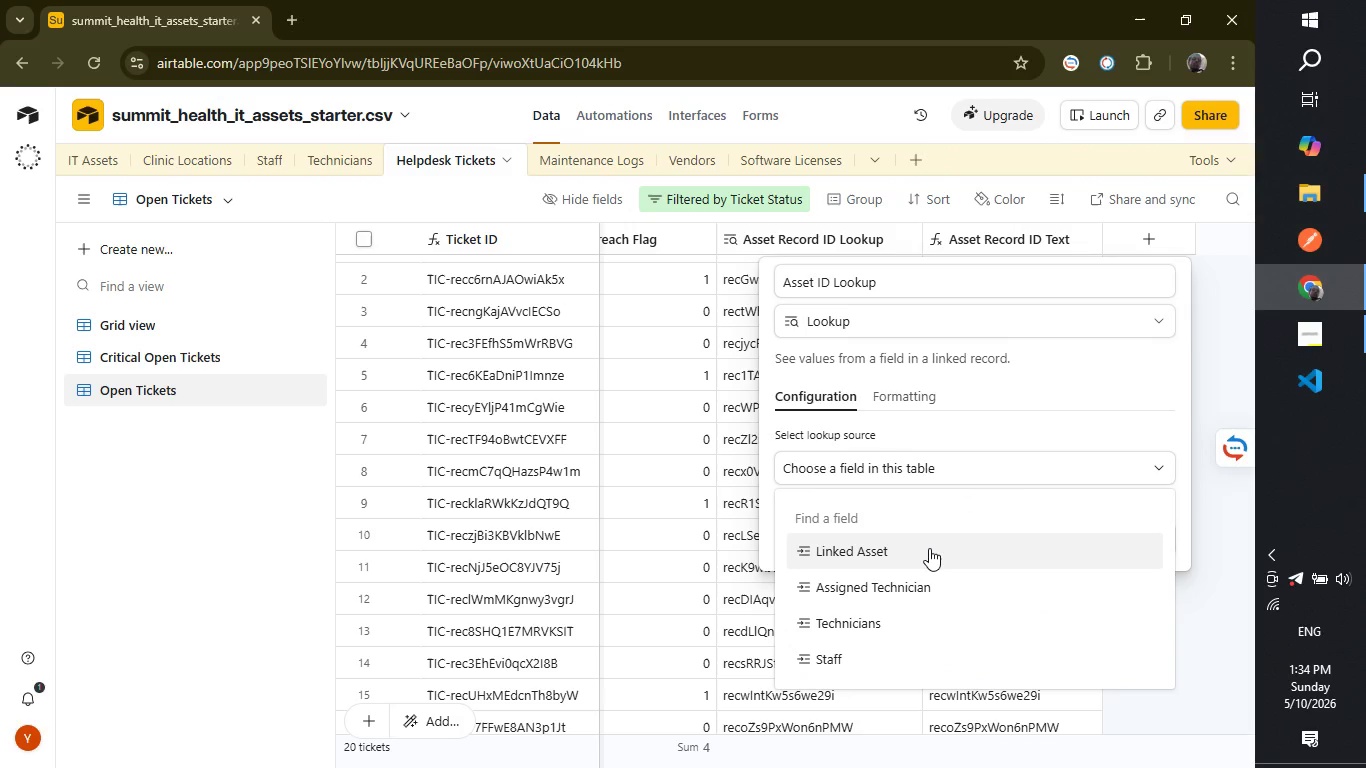 
left_click([929, 550])
 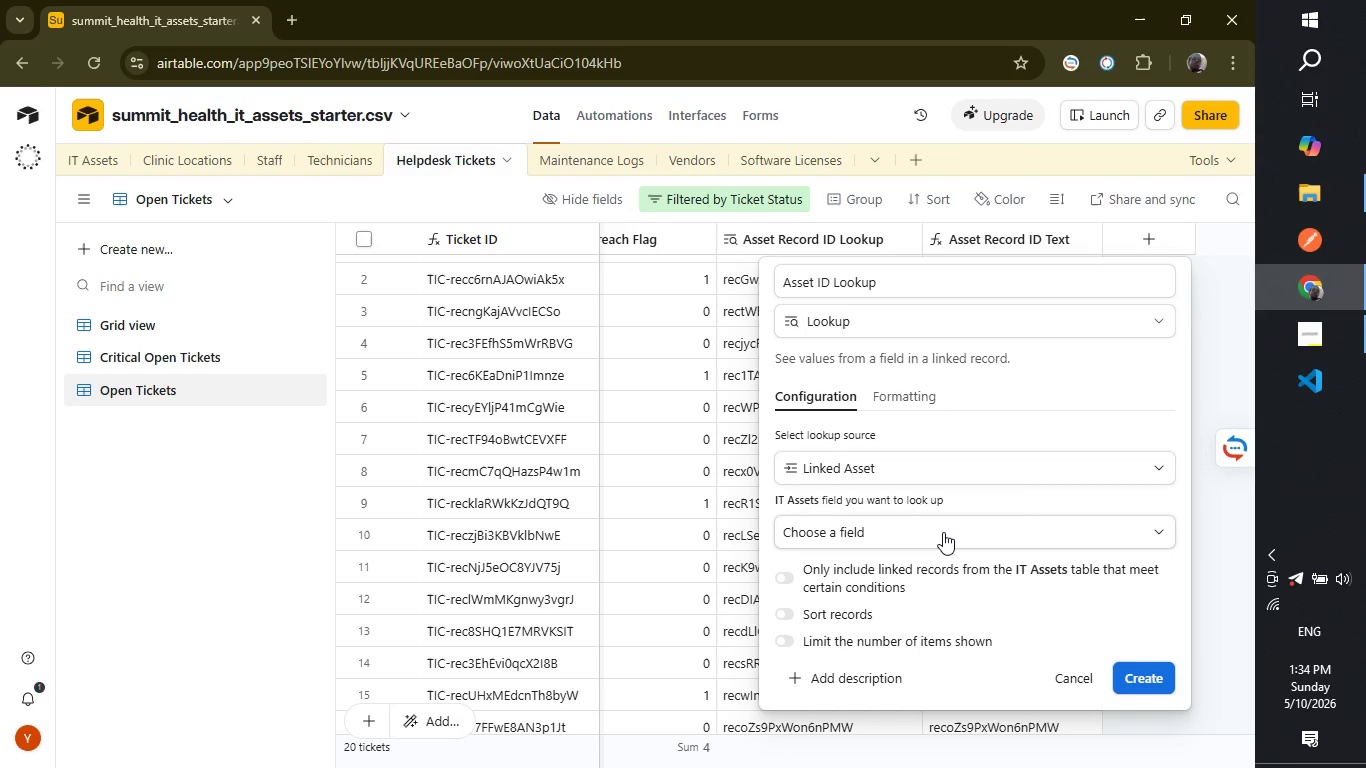 
left_click([943, 532])
 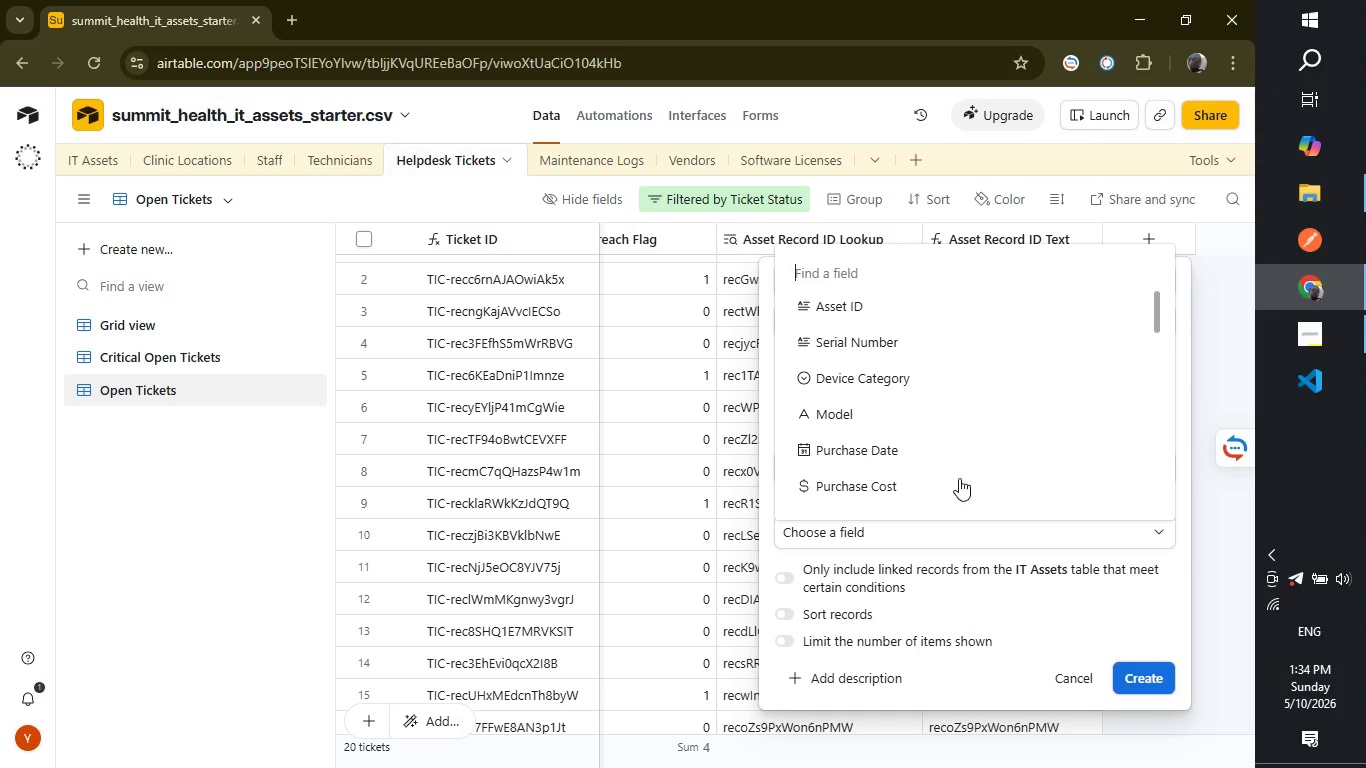 
left_click([880, 300])
 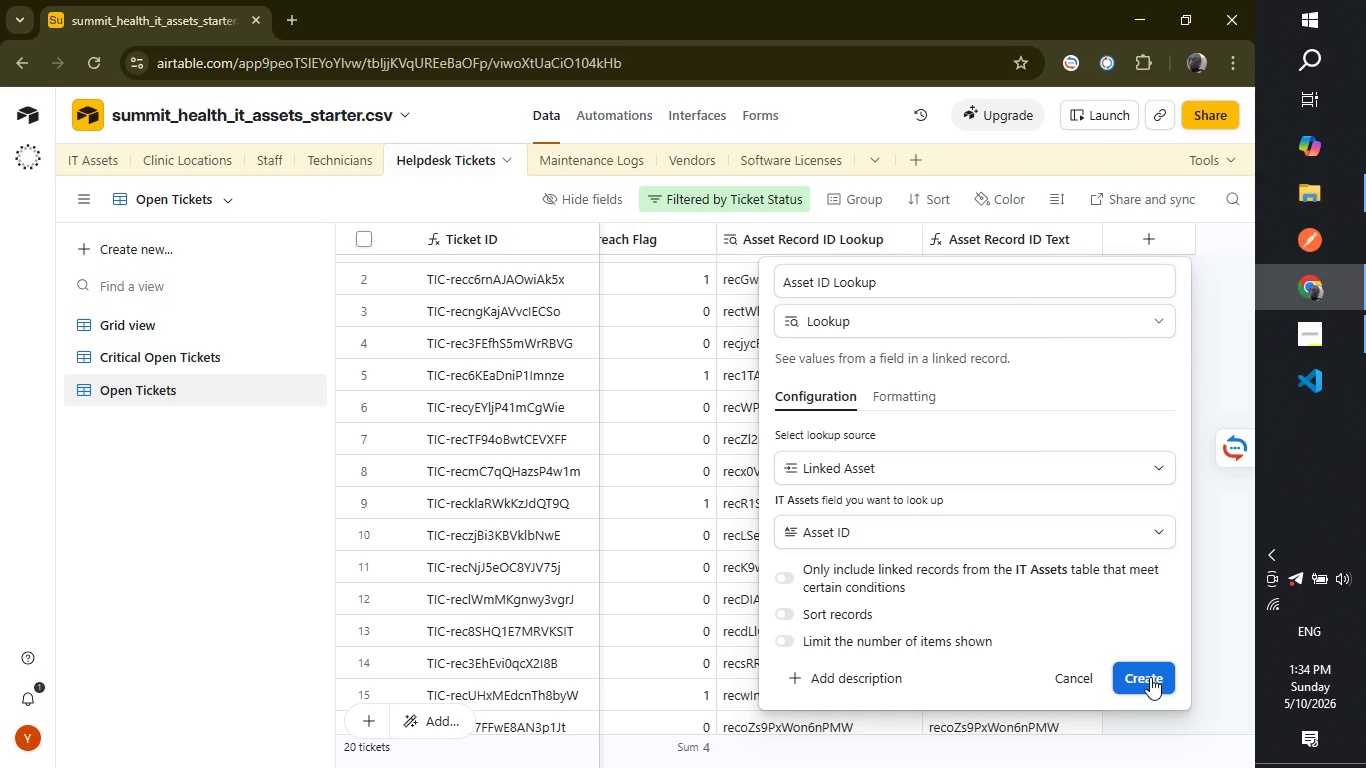 
left_click([1150, 677])
 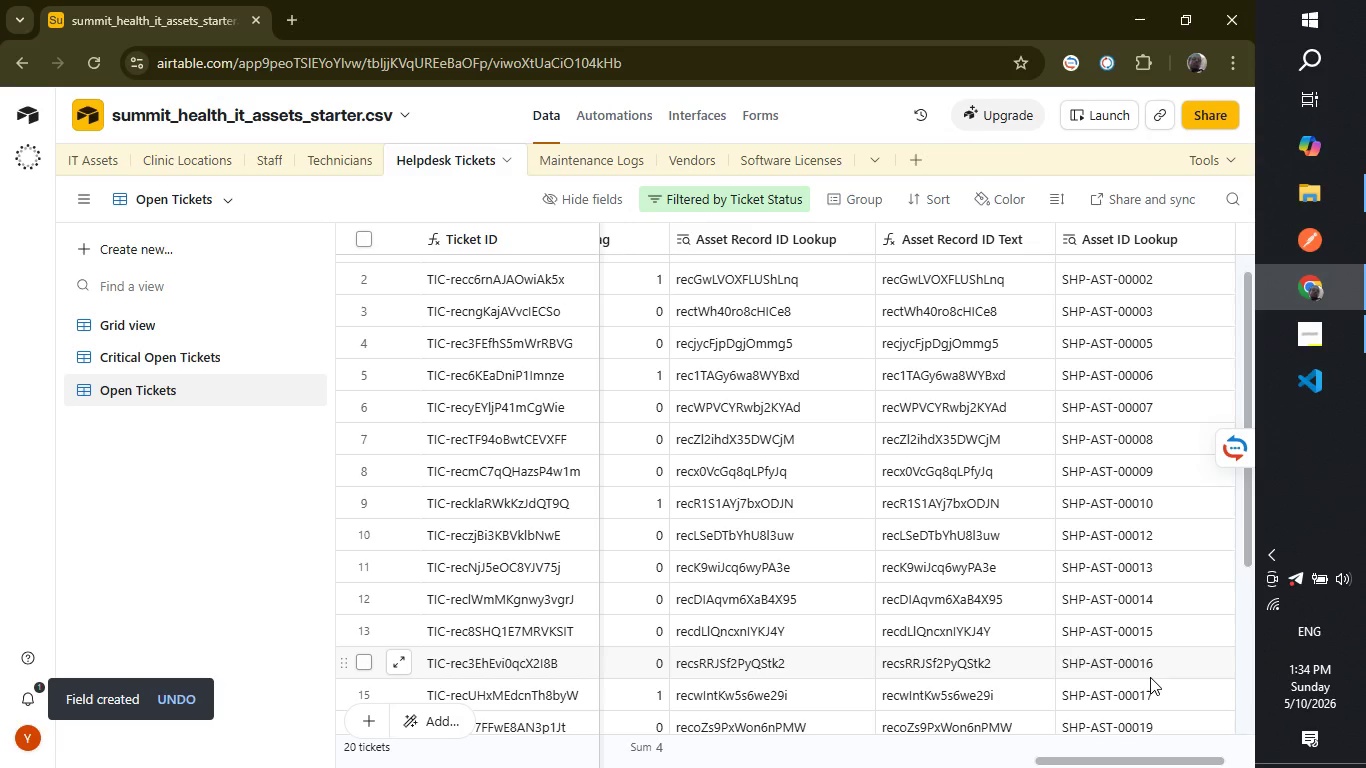 
wait(12.8)
 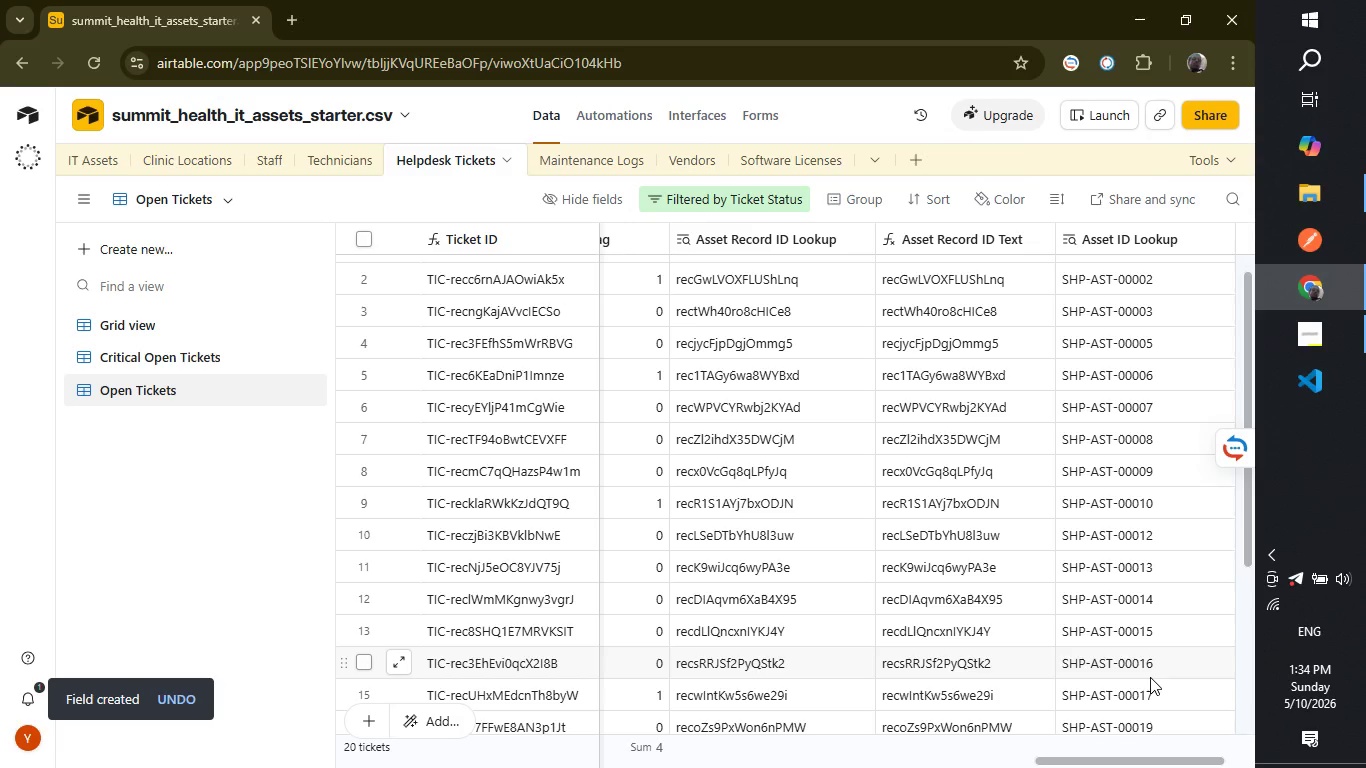 
left_click_drag(start_coordinate=[1066, 757], to_coordinate=[1097, 750])
 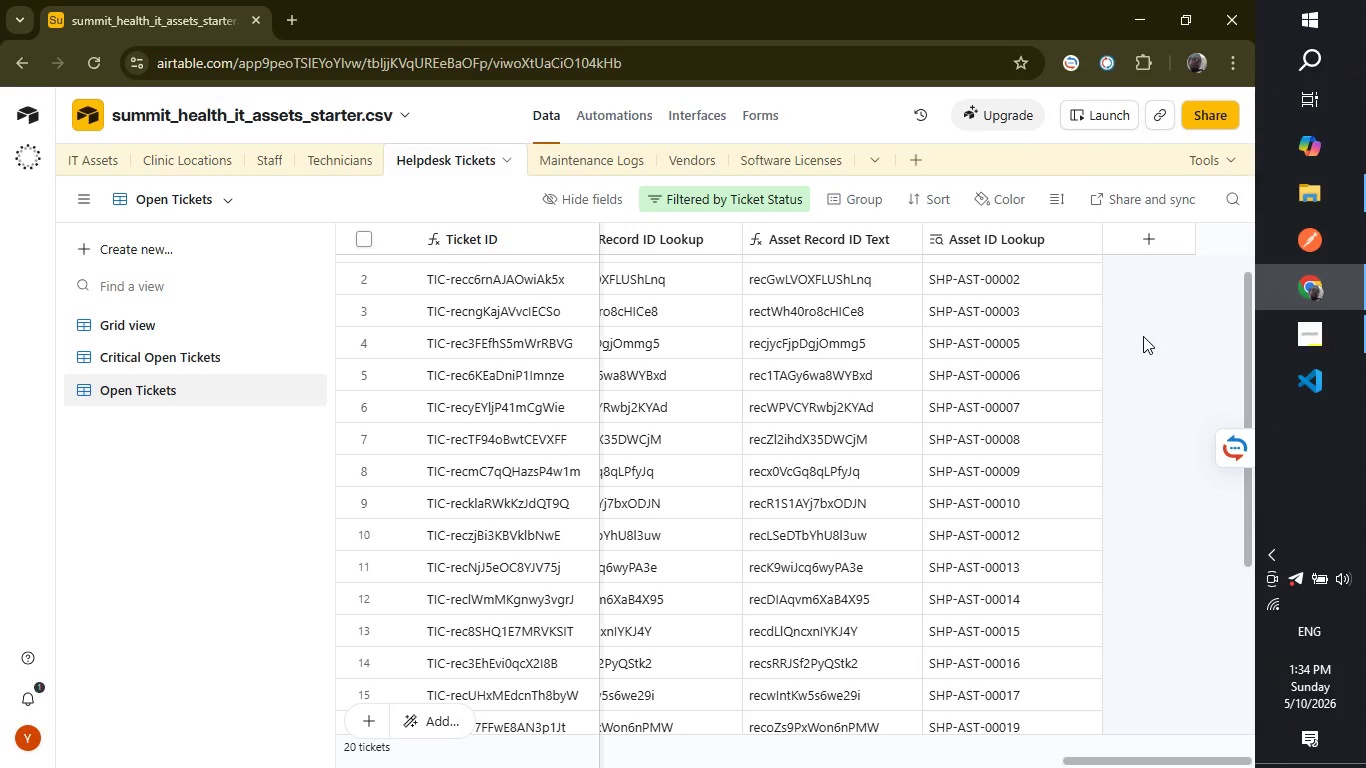 
left_click([1151, 235])
 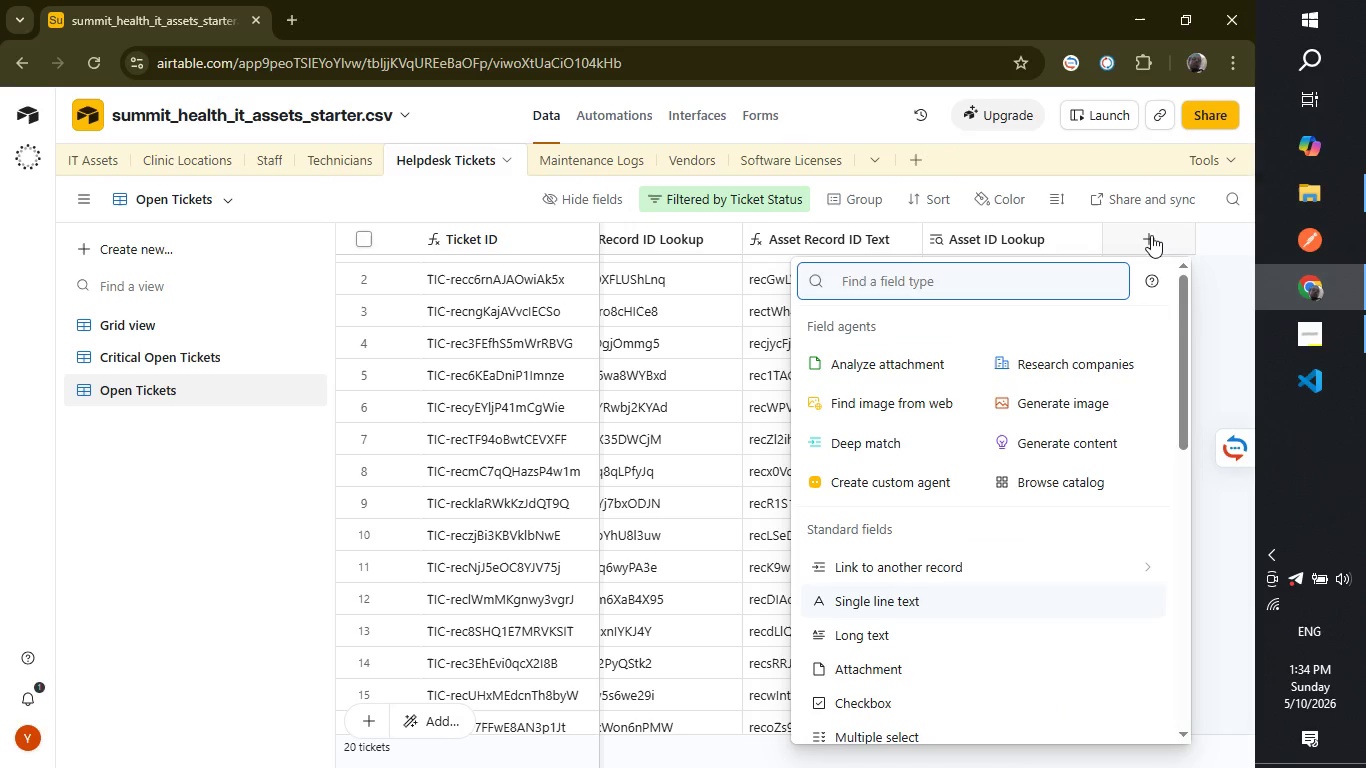 
type(form)
 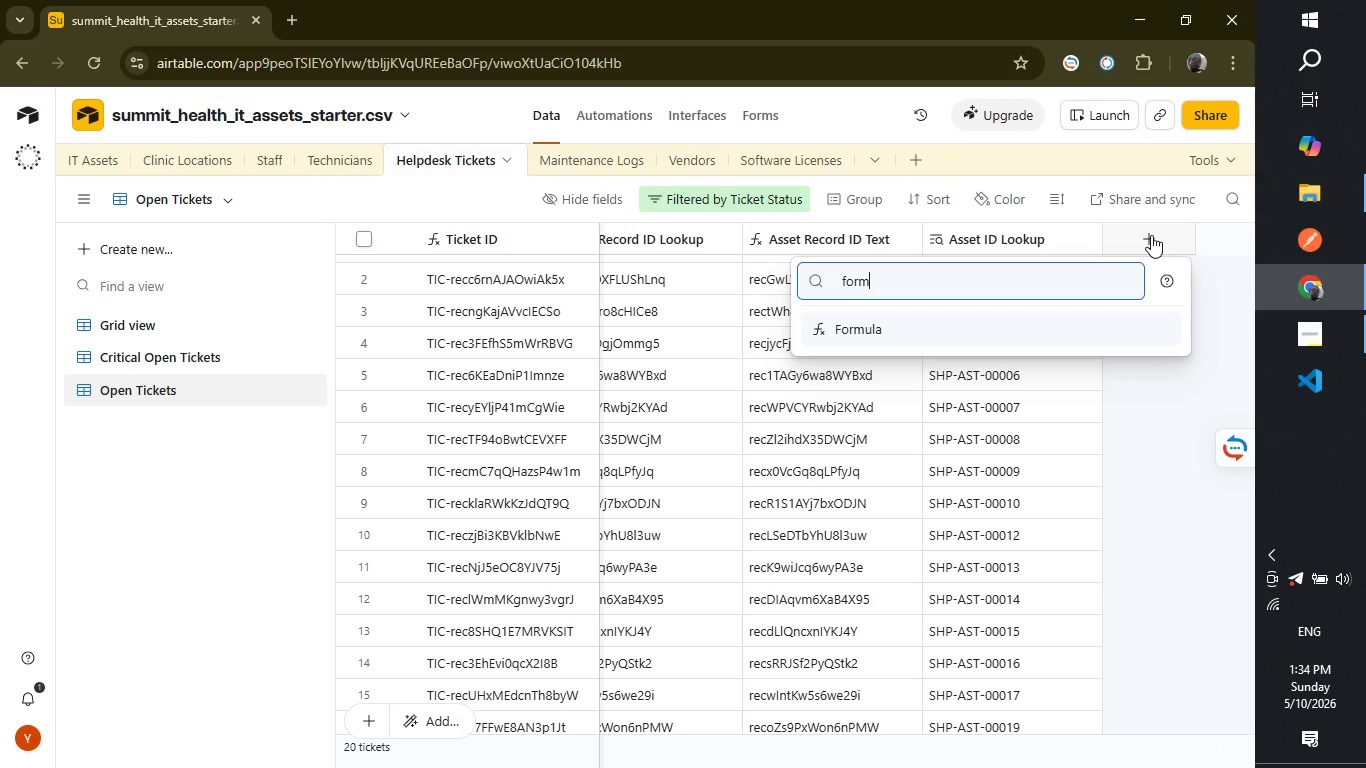 
key(Enter)
 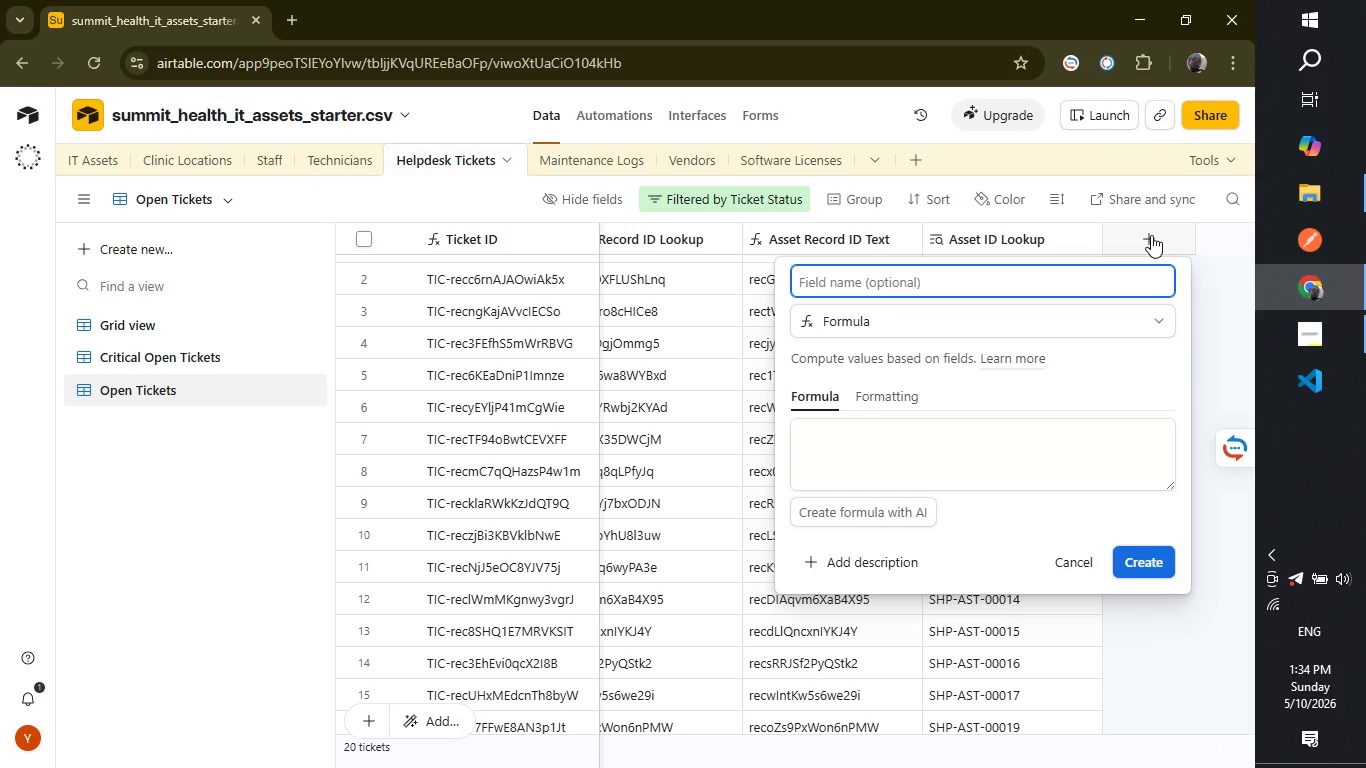 
type(Asset ID Text)
 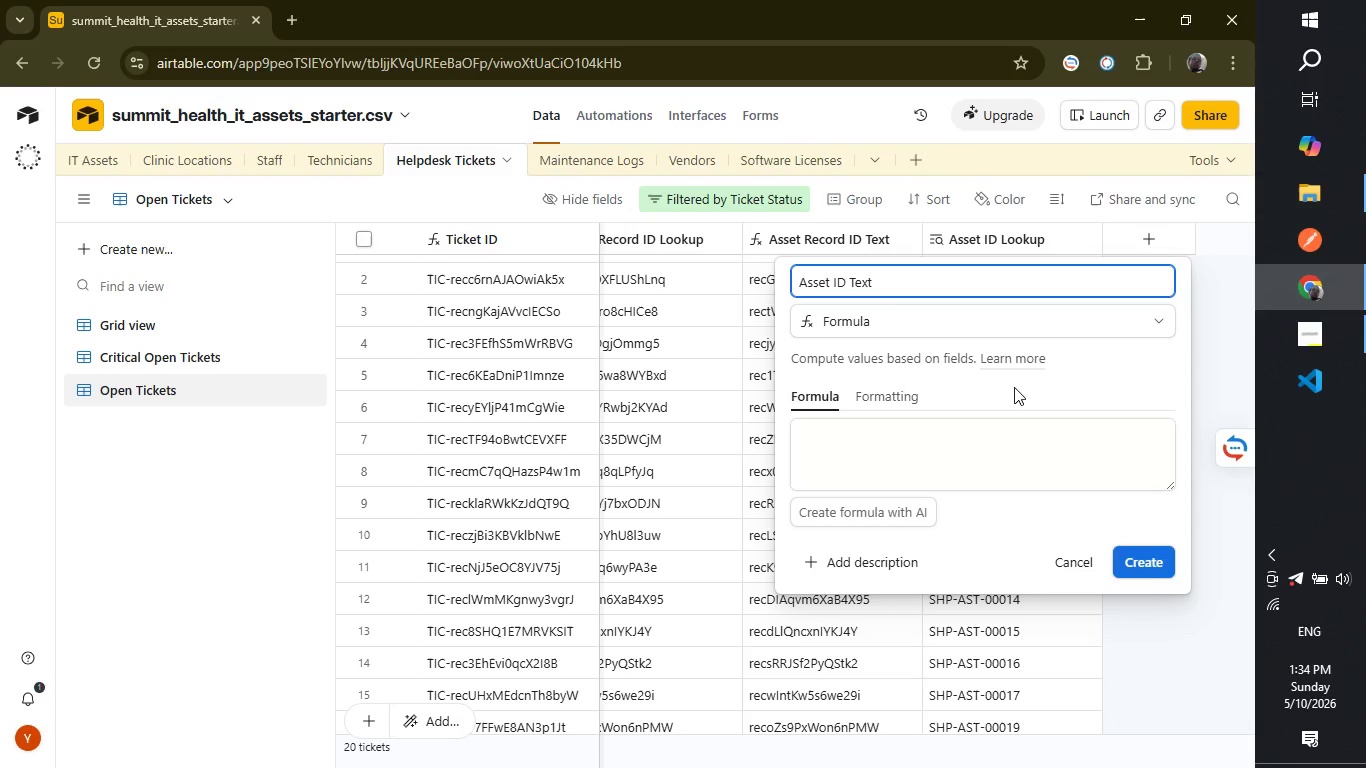 
wait(6.66)
 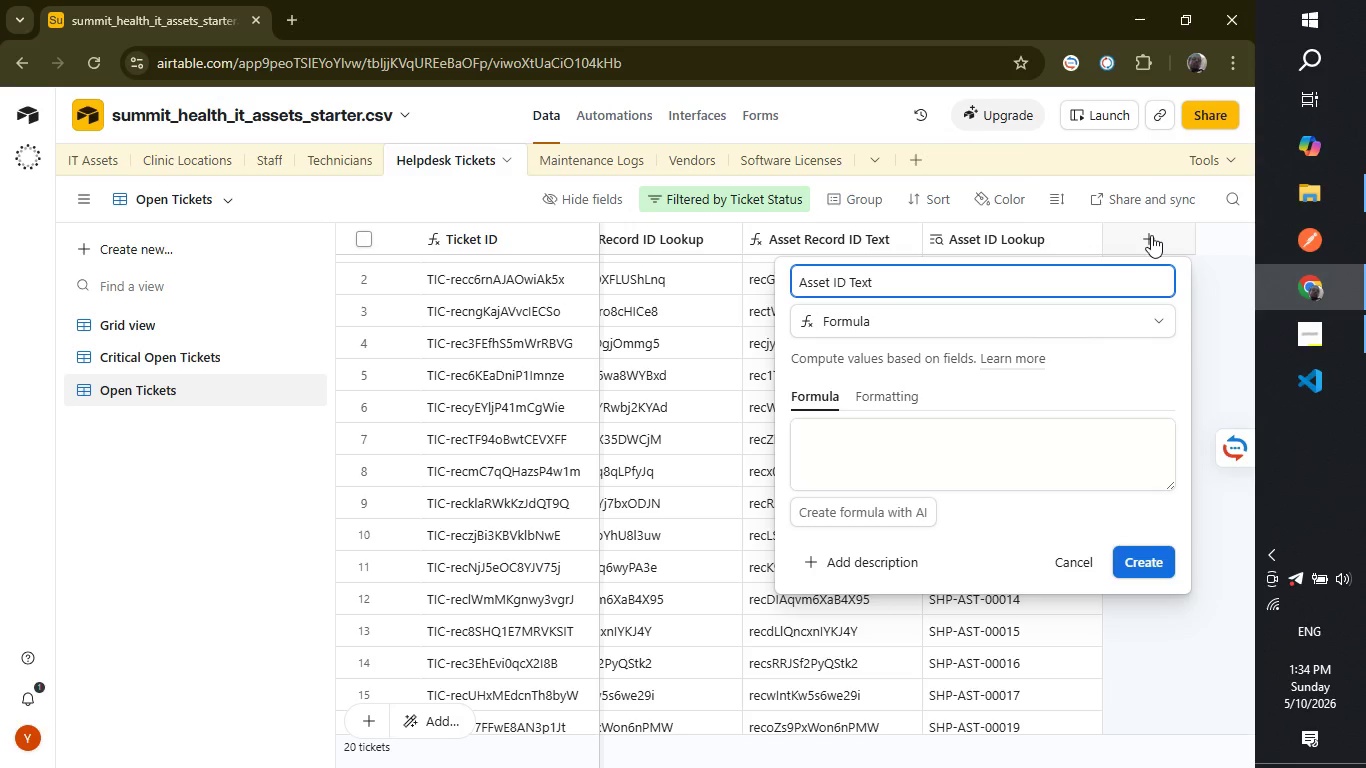 
left_click([958, 430])
 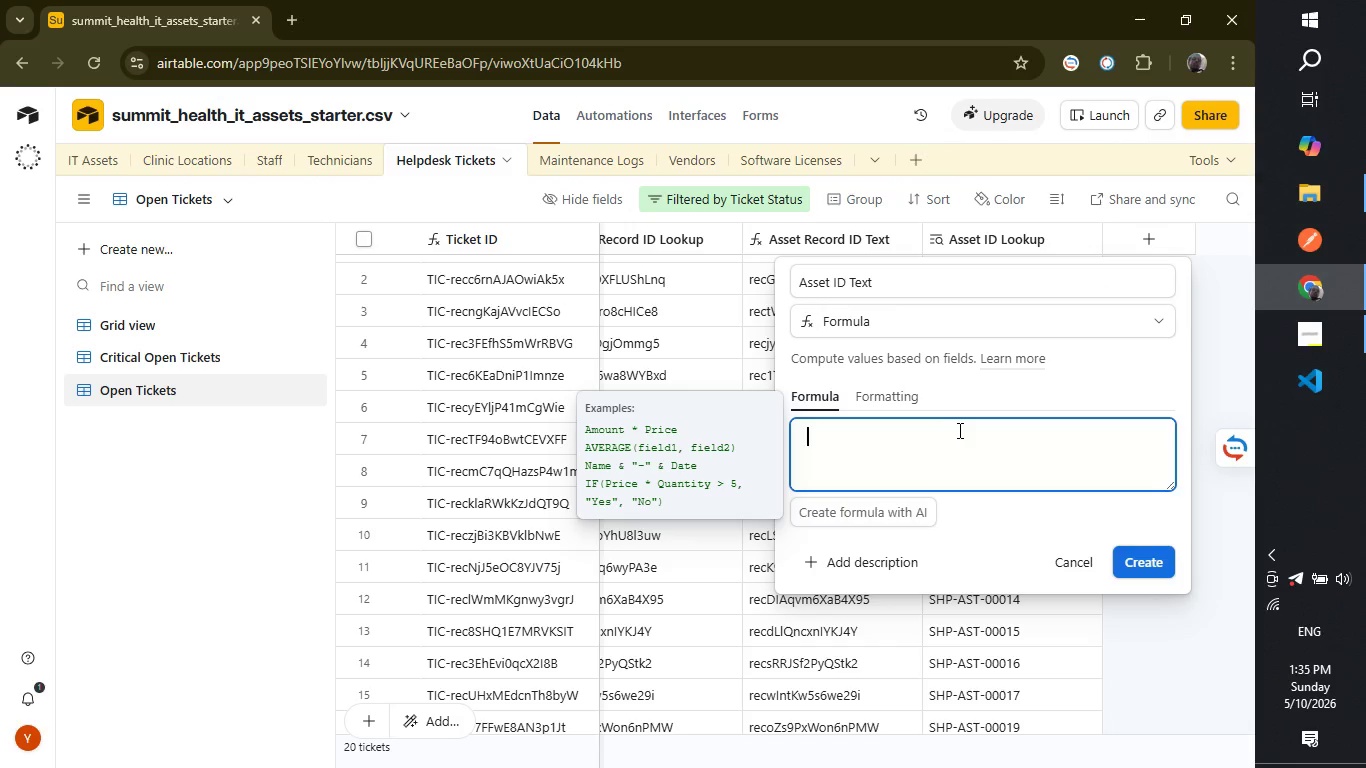 
type(ara)
key(Backspace)
type(ra)
 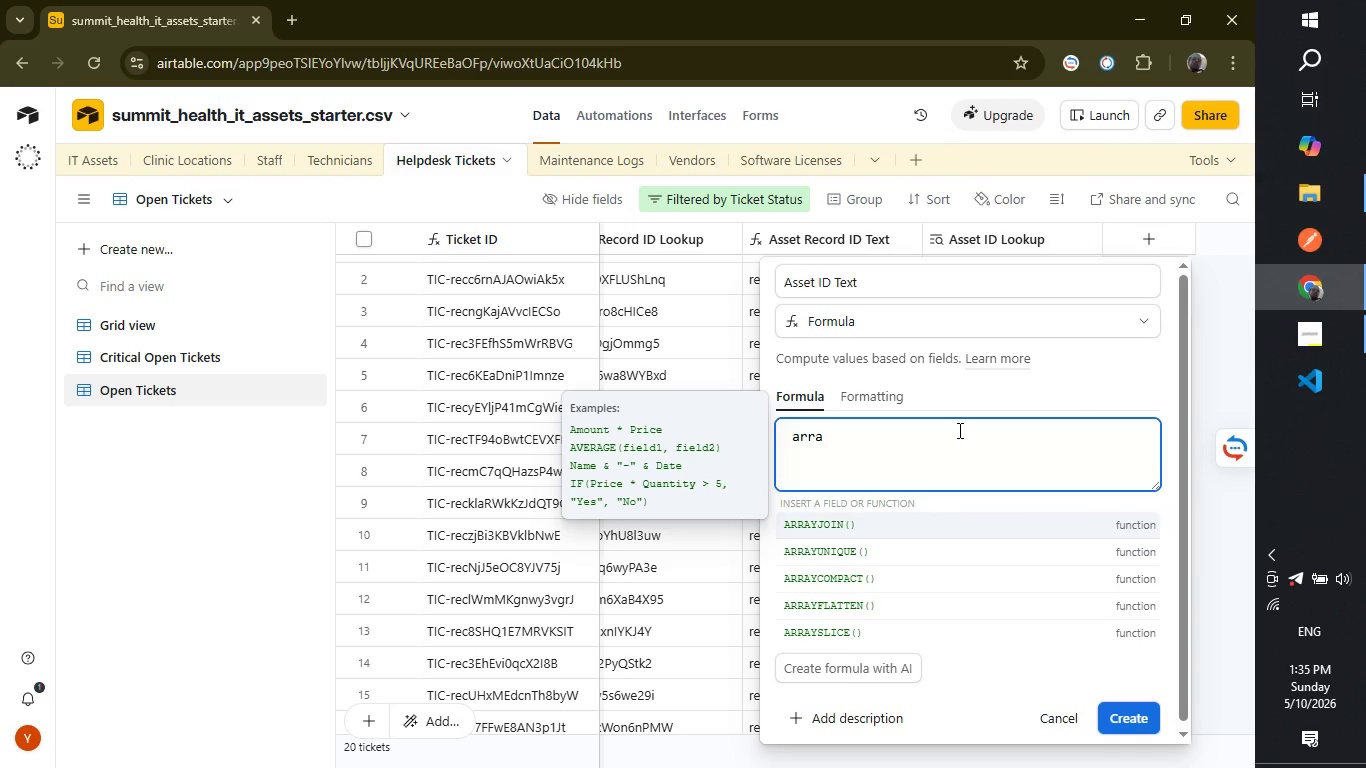 
key(Enter)
 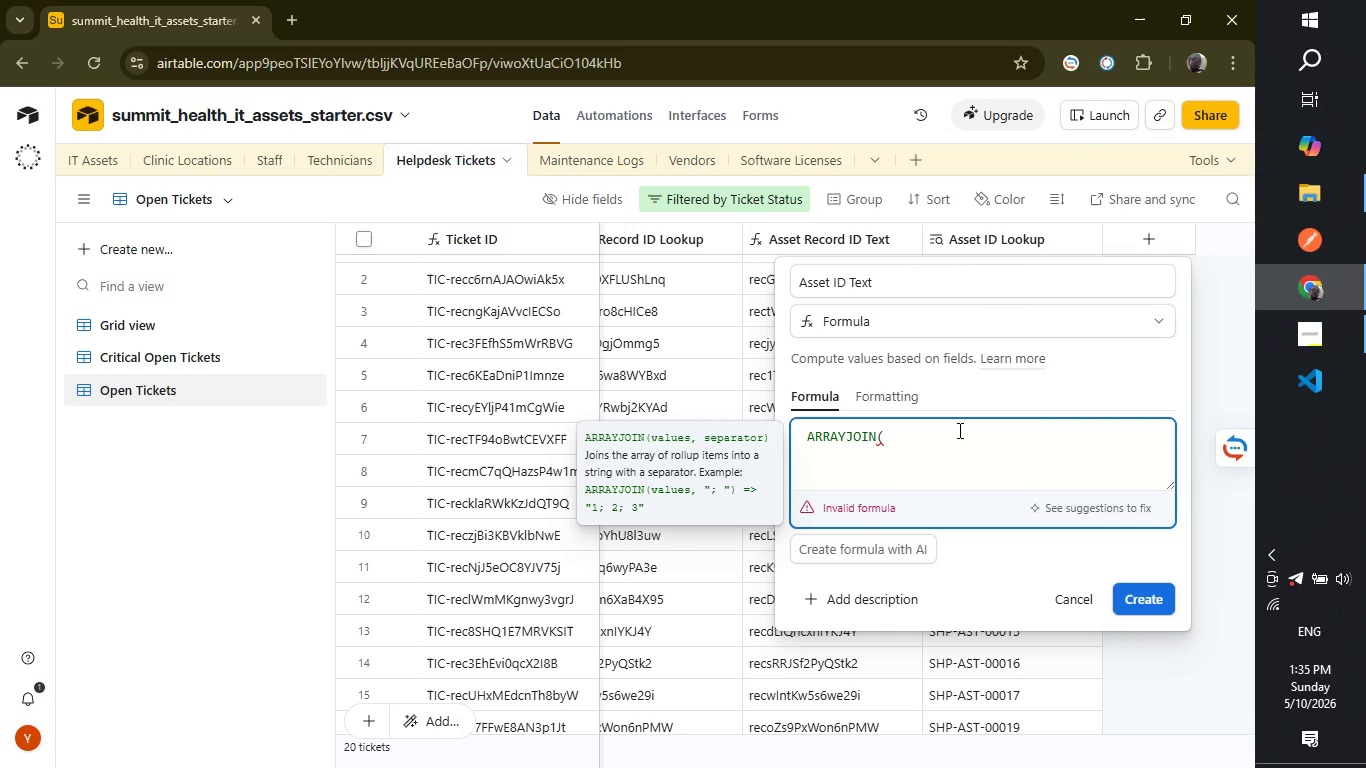 
type({Asset)
 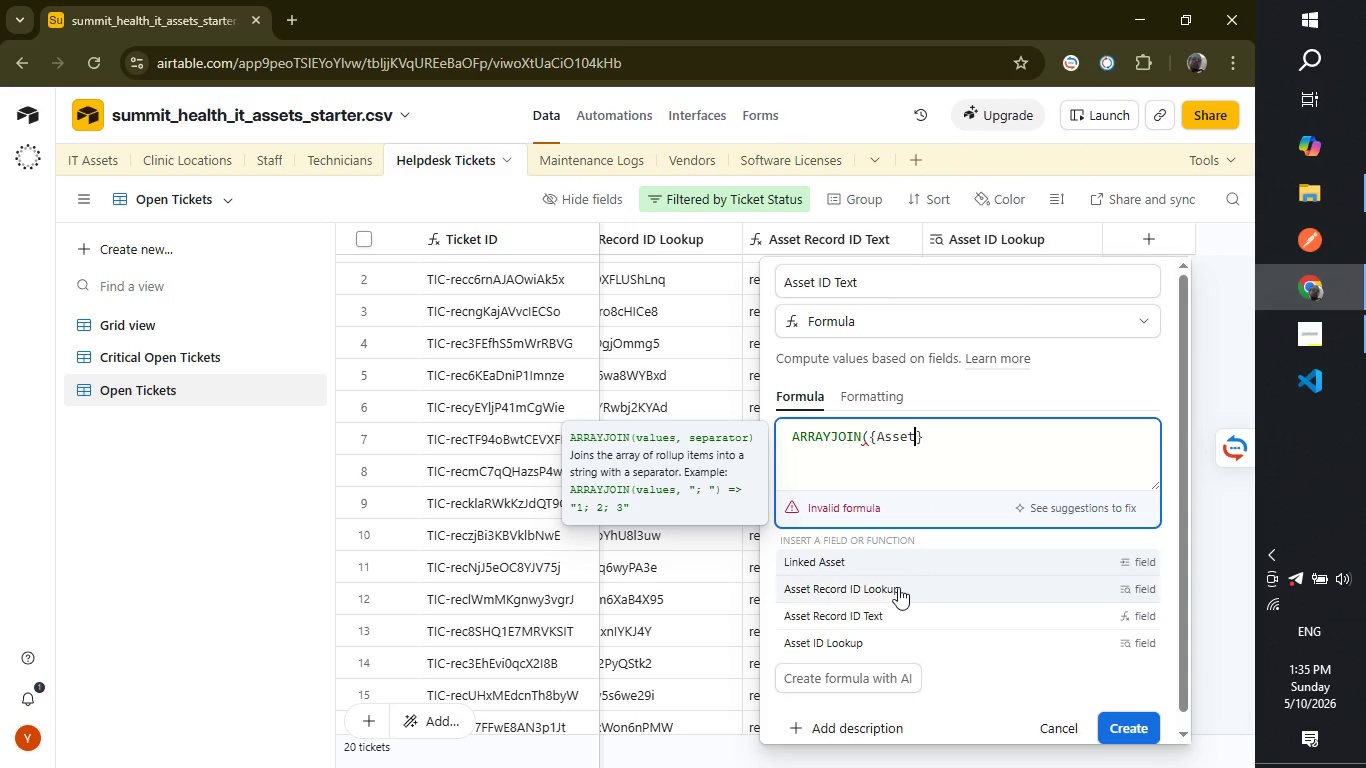 
left_click([867, 642])
 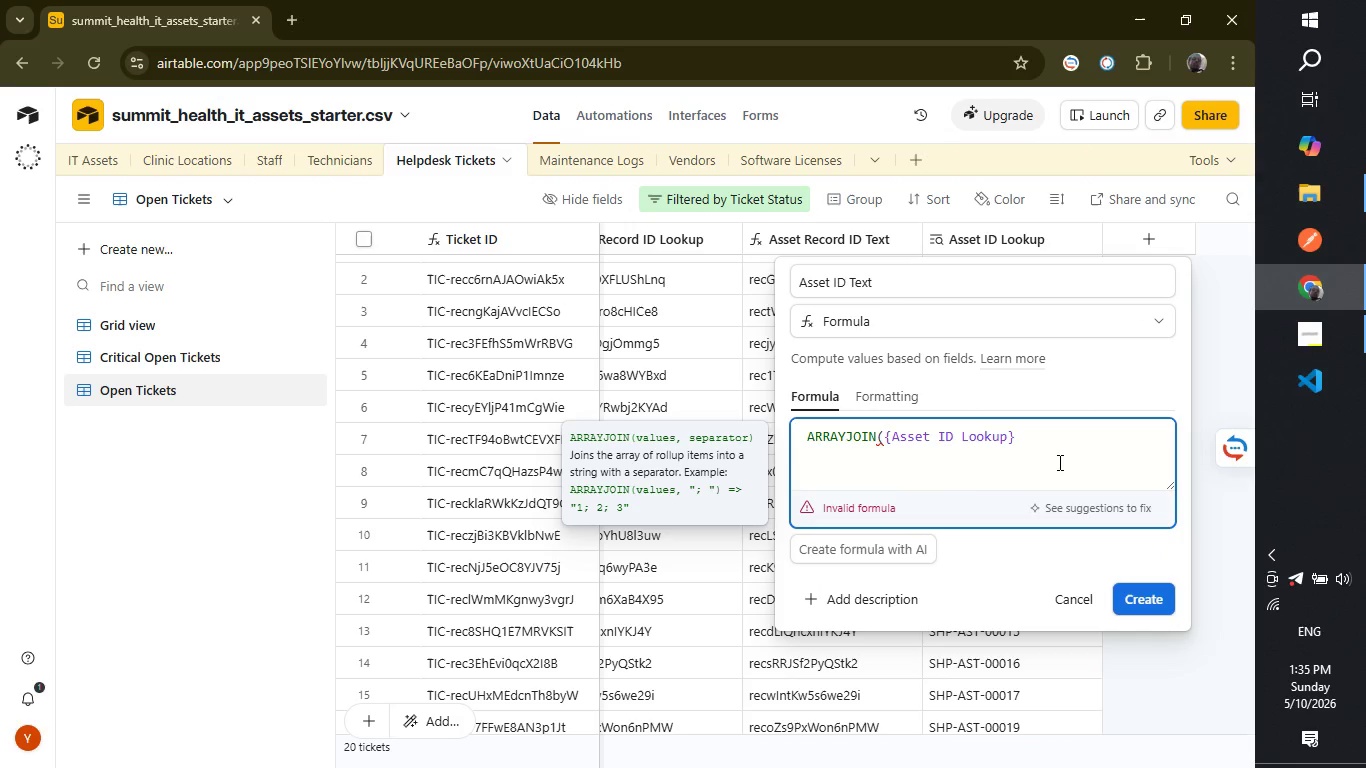 
key(Shift+ShiftLeft)
 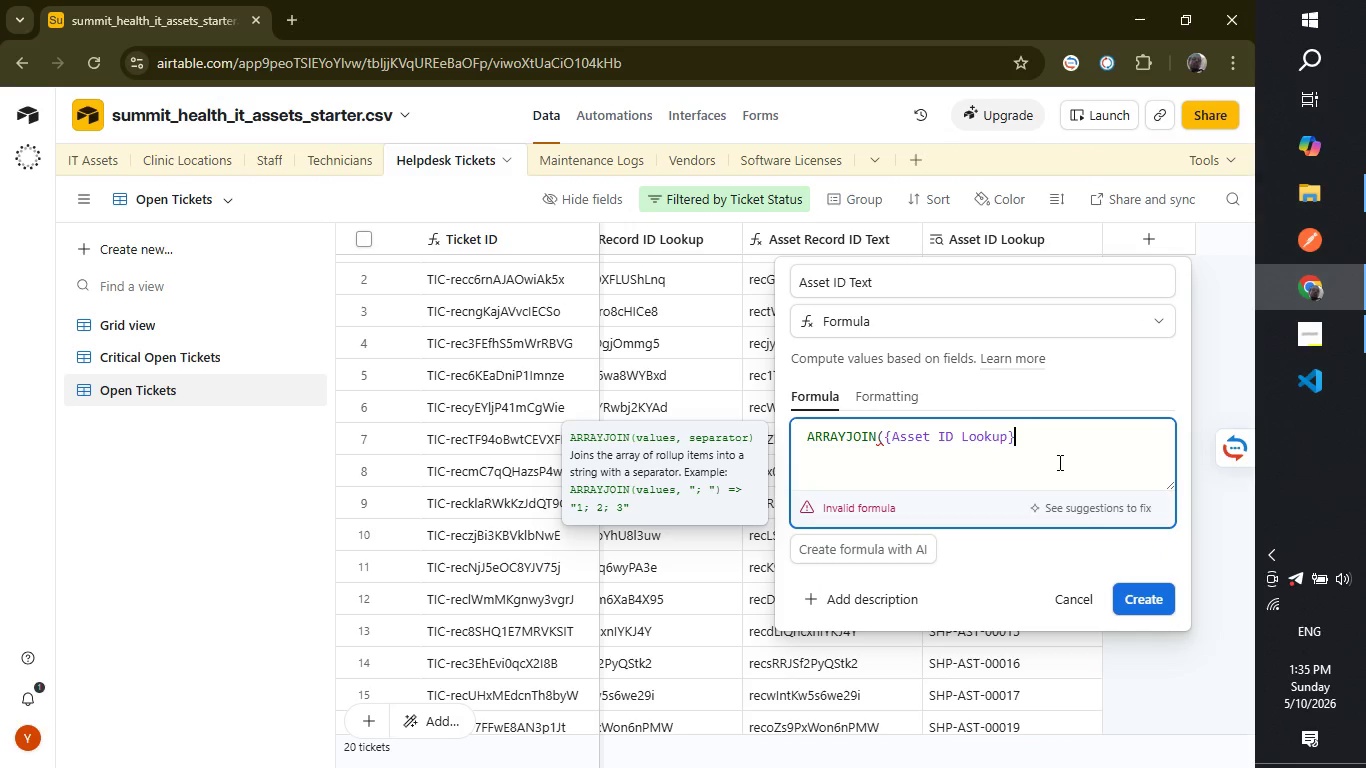 
key(Shift+0)
 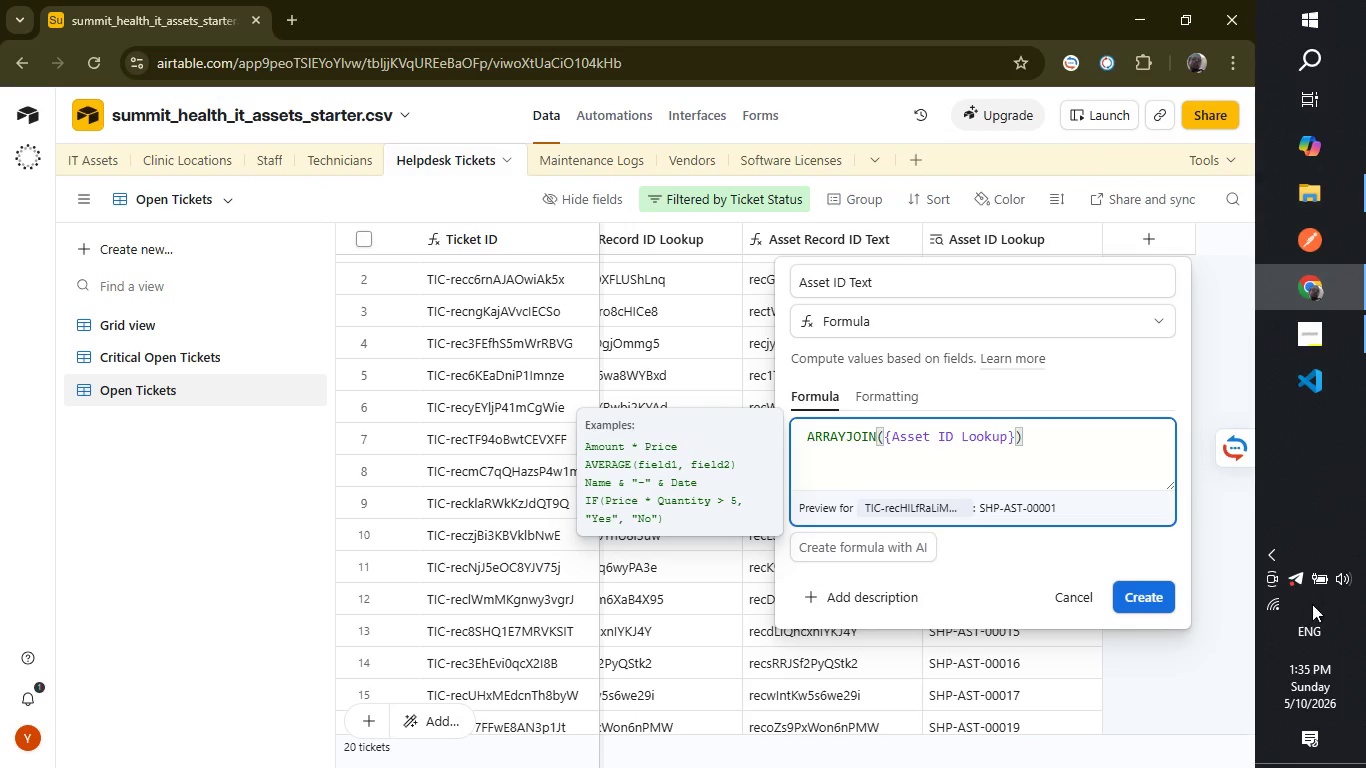 
left_click([1154, 605])
 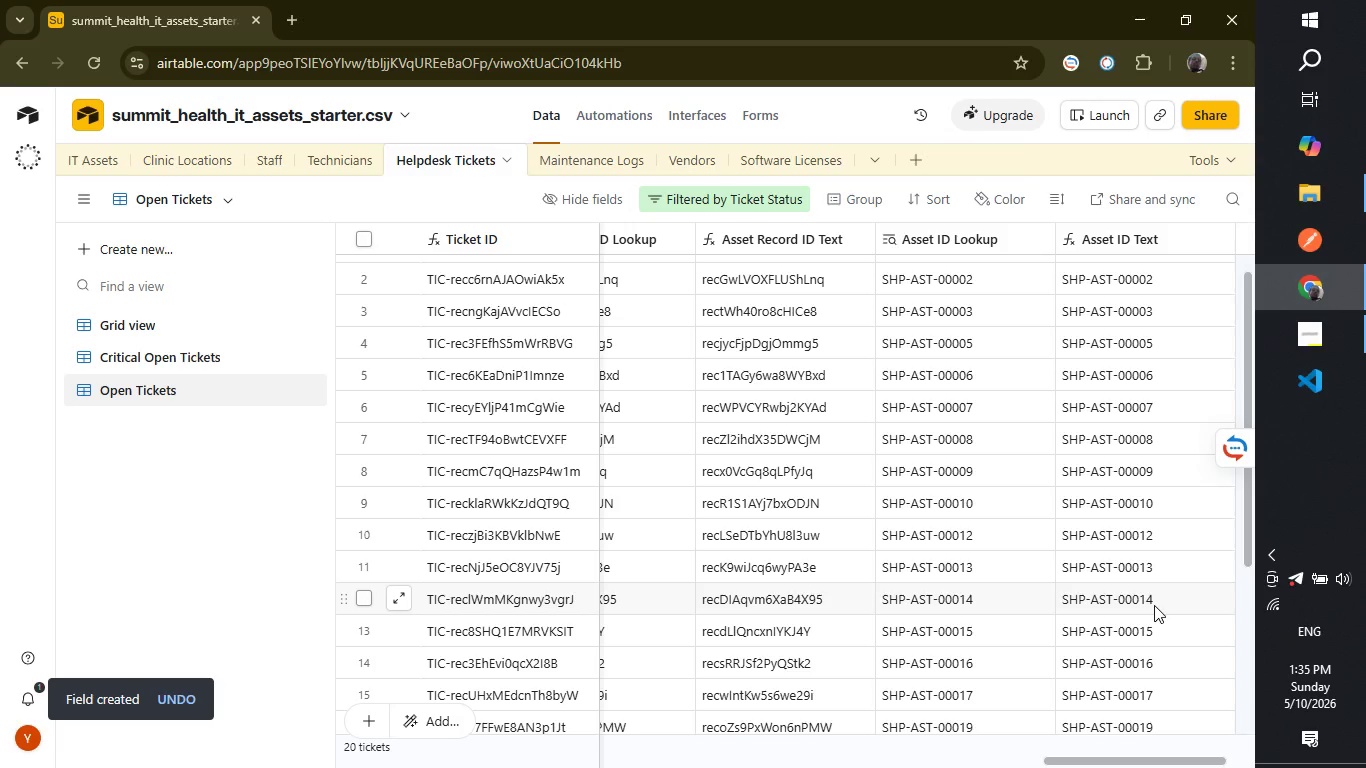 
wait(13.02)
 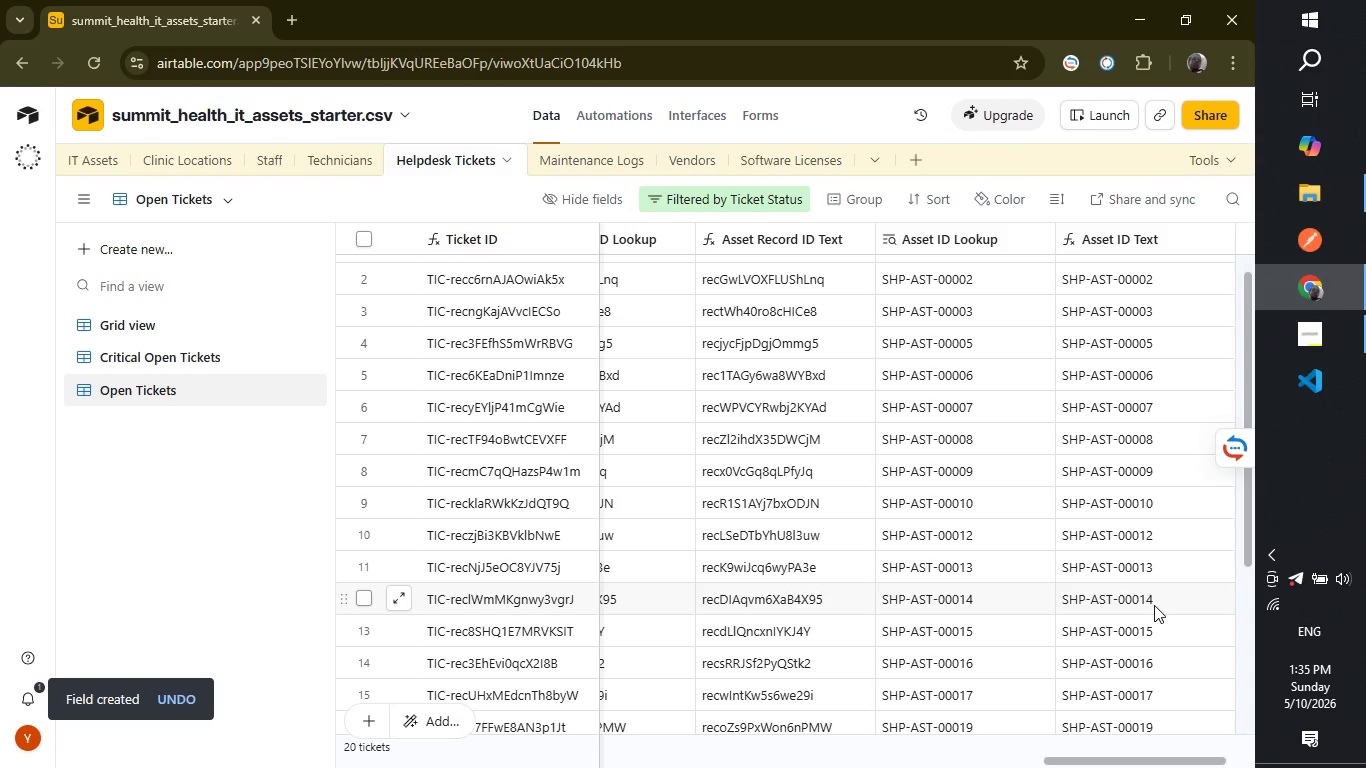 
left_click([626, 104])
 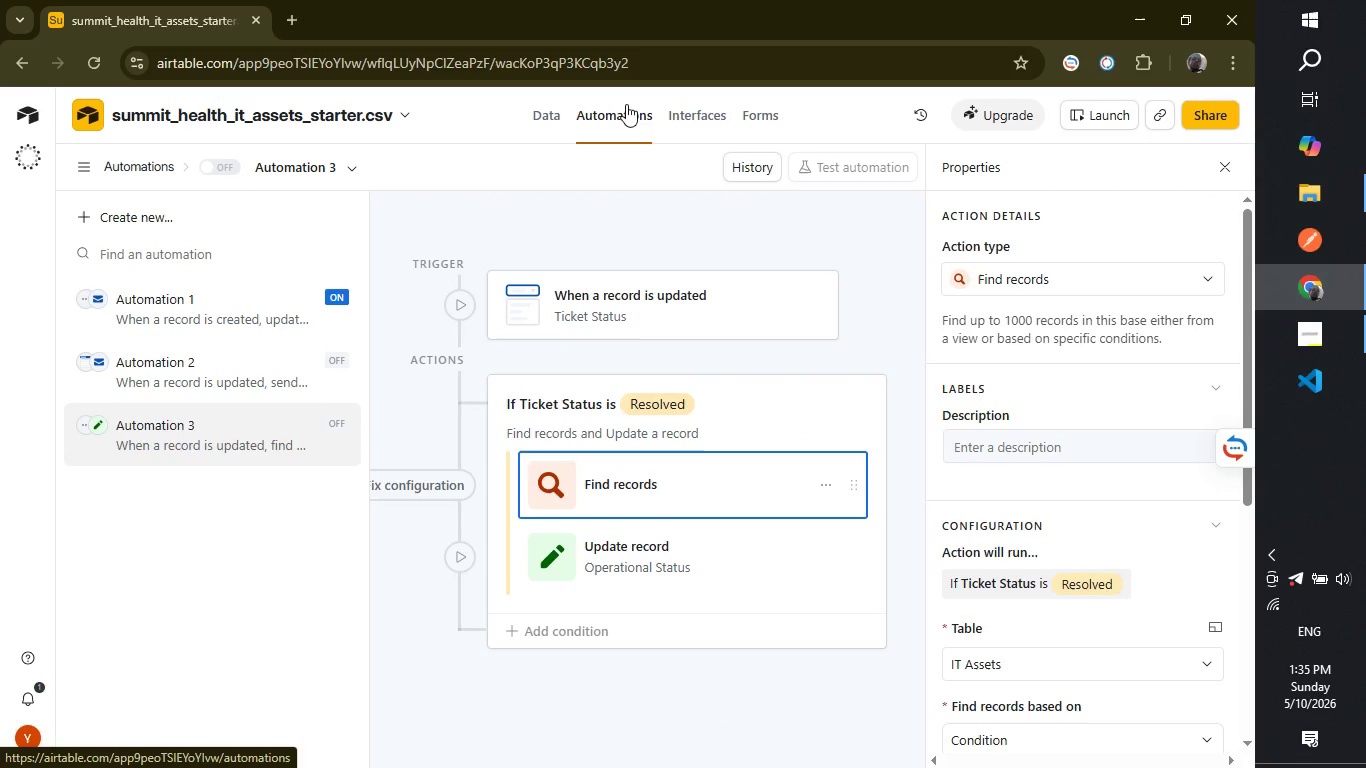 
wait(8.11)
 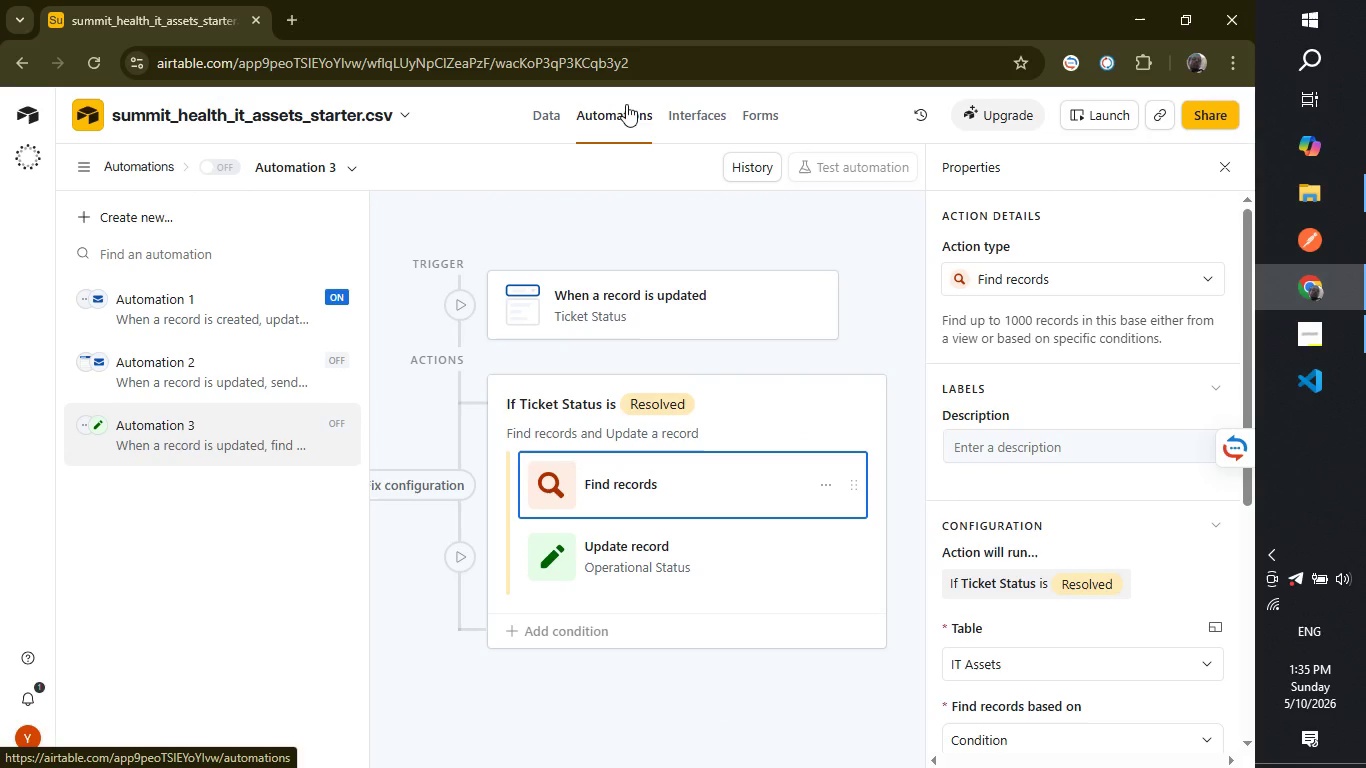 
left_click_drag(start_coordinate=[1245, 485], to_coordinate=[1255, 647])
 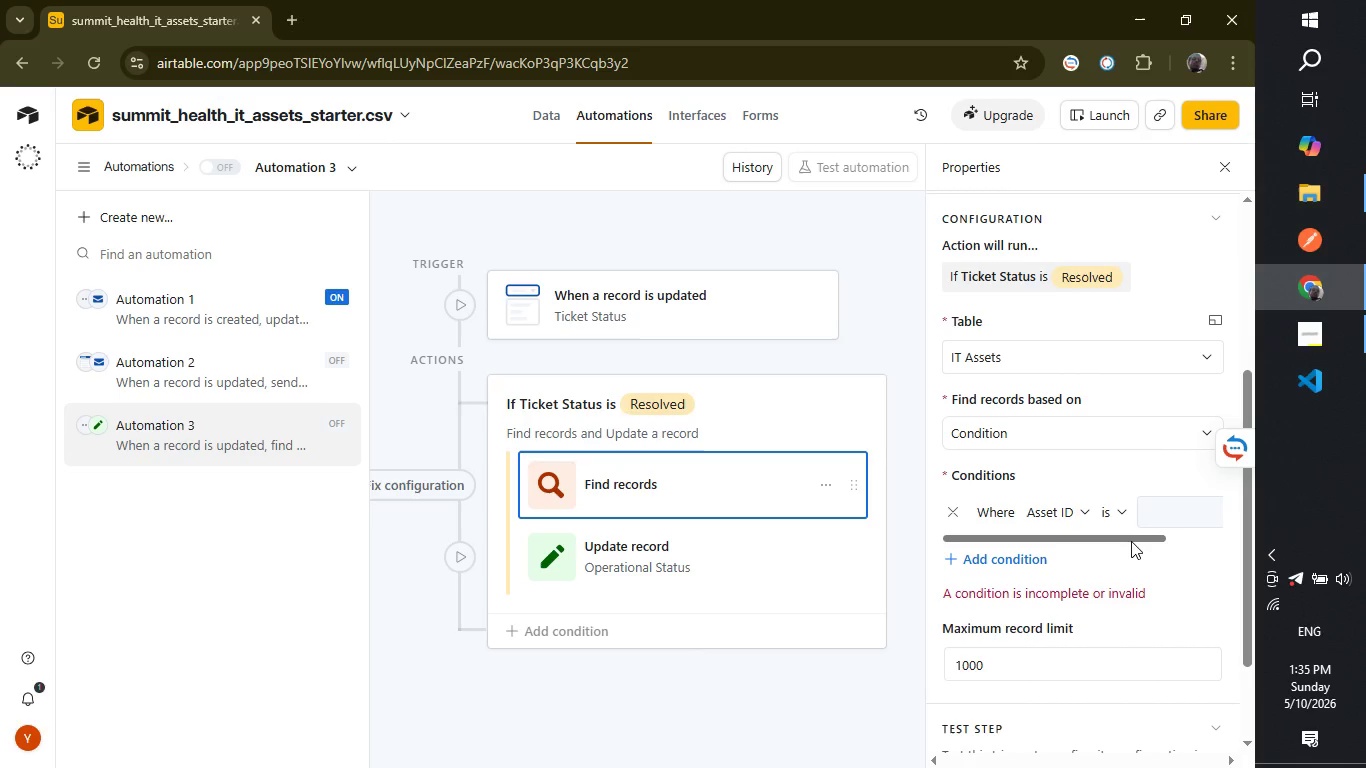 
left_click_drag(start_coordinate=[1131, 537], to_coordinate=[1223, 535])
 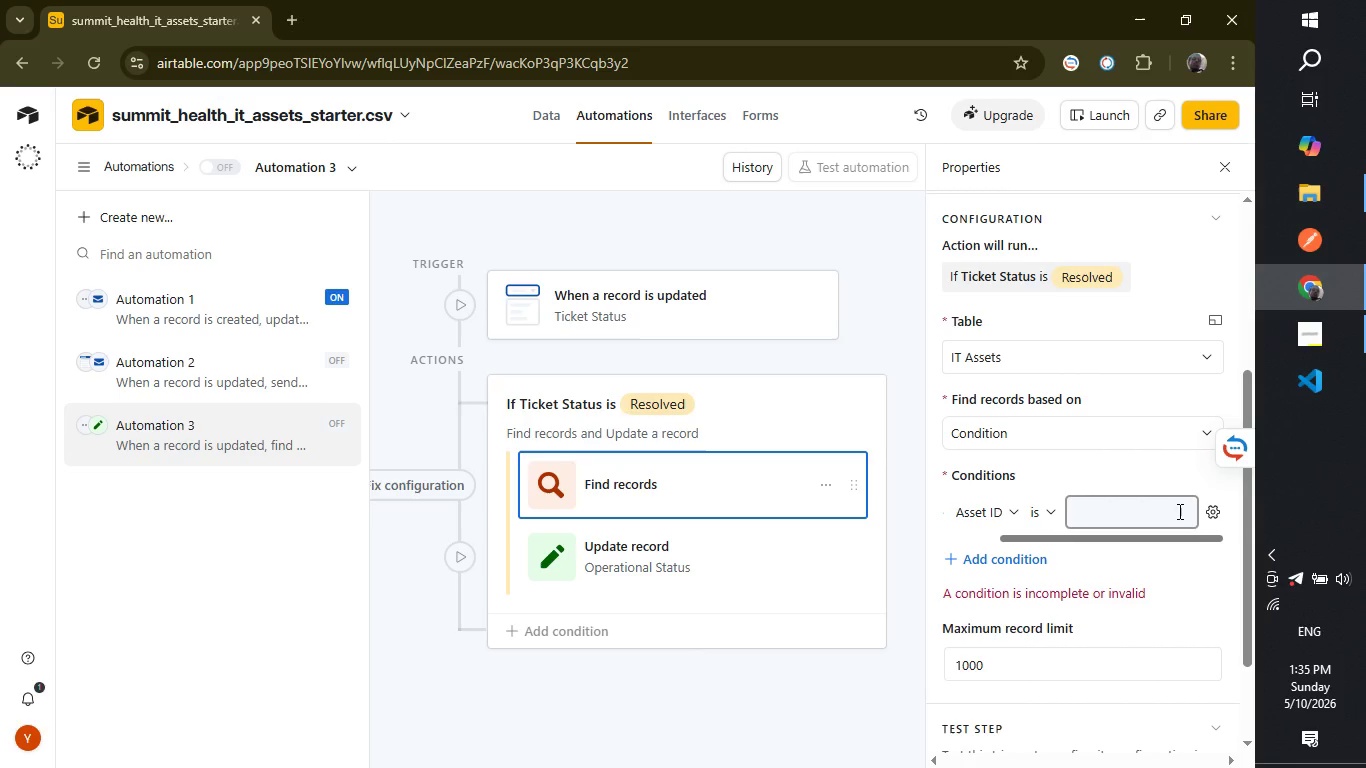 
left_click([1178, 511])
 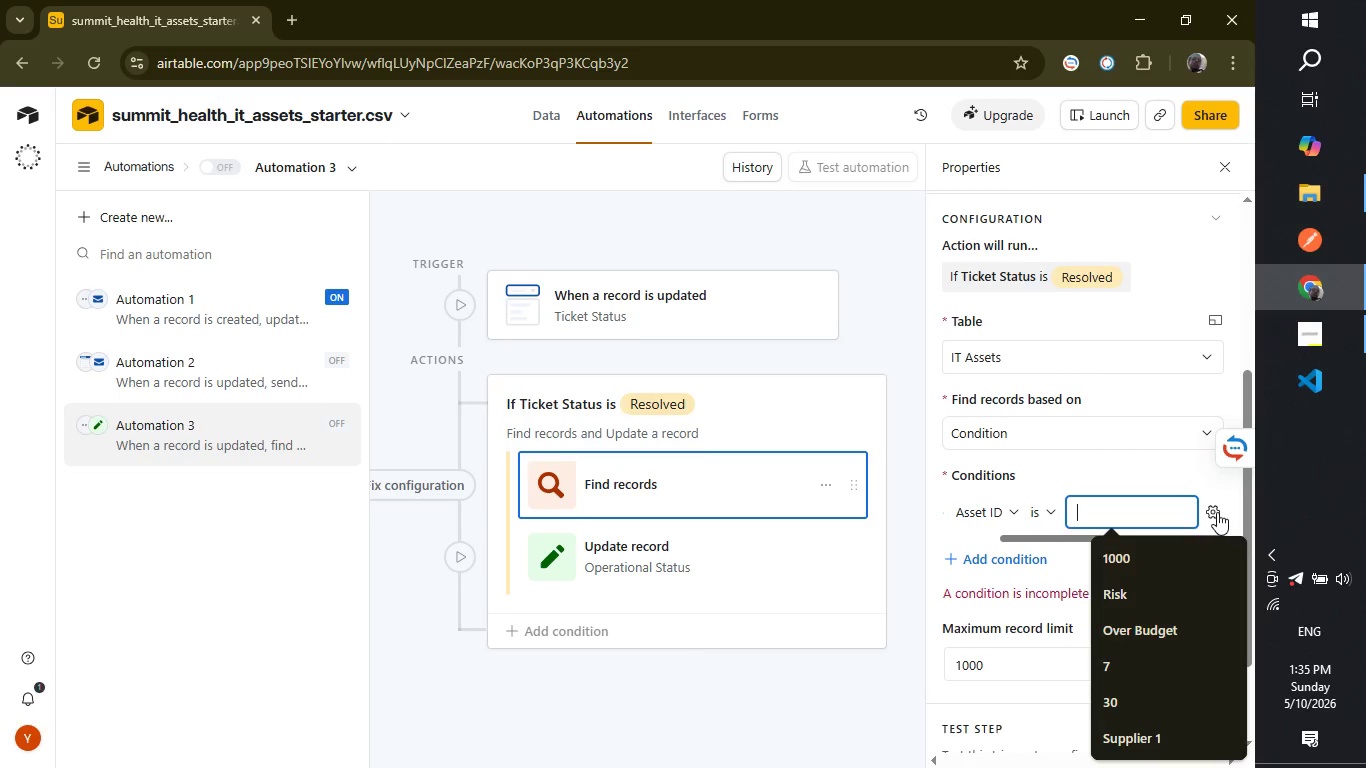 
left_click([1217, 512])
 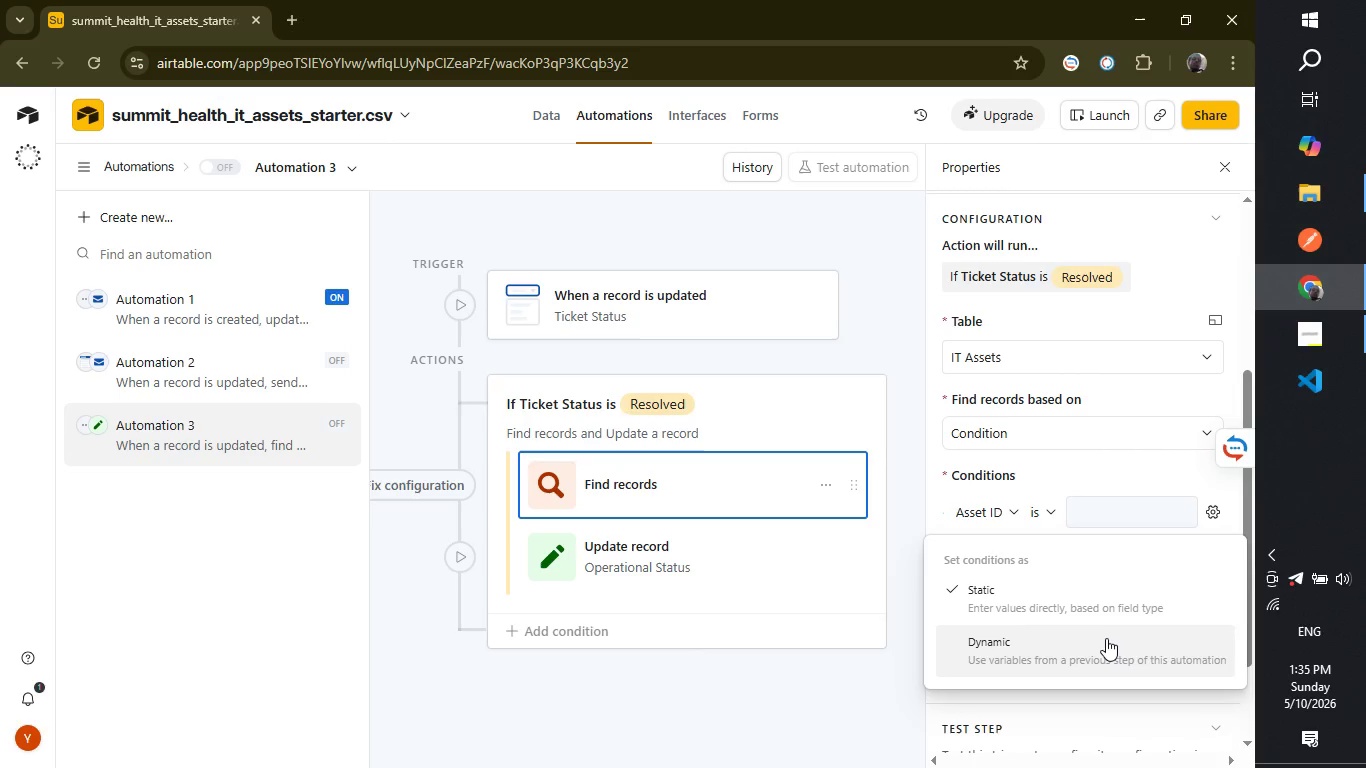 
left_click([1106, 637])
 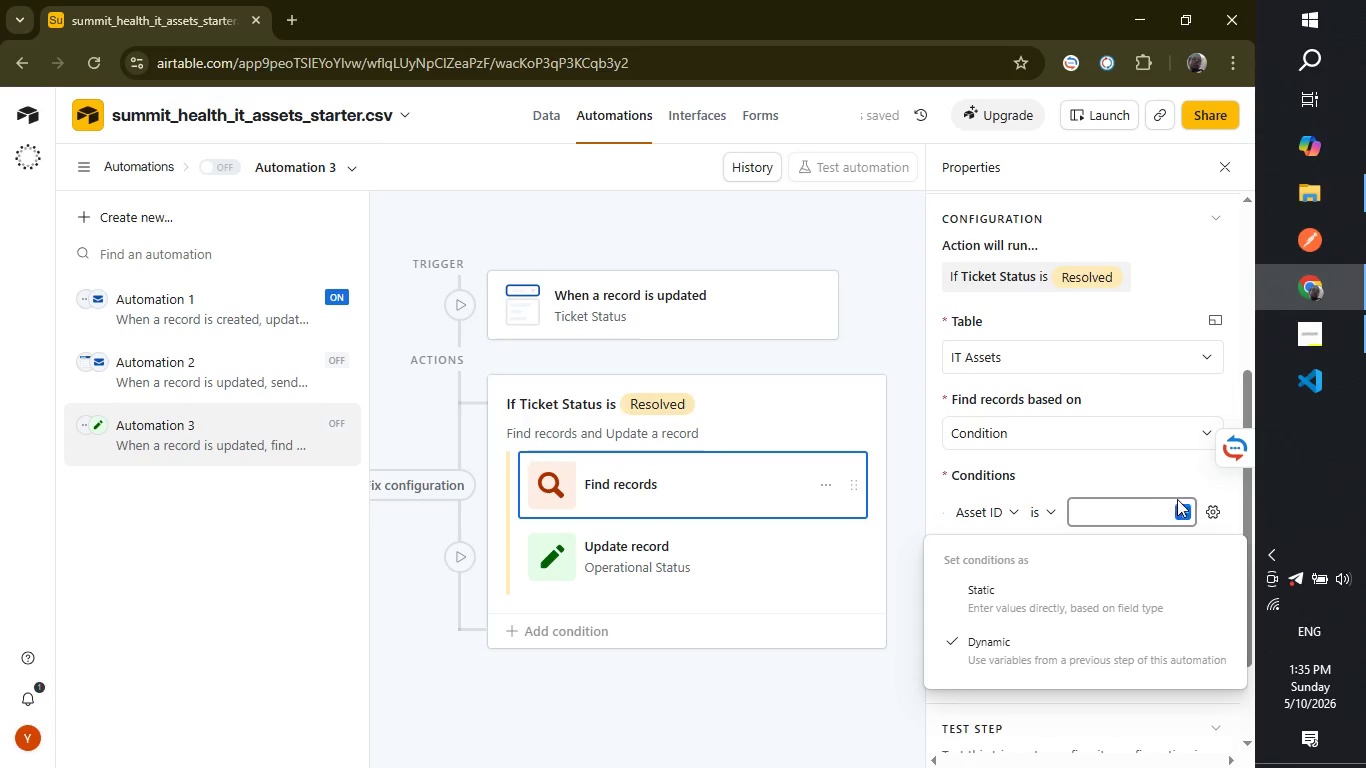 
left_click([1179, 512])
 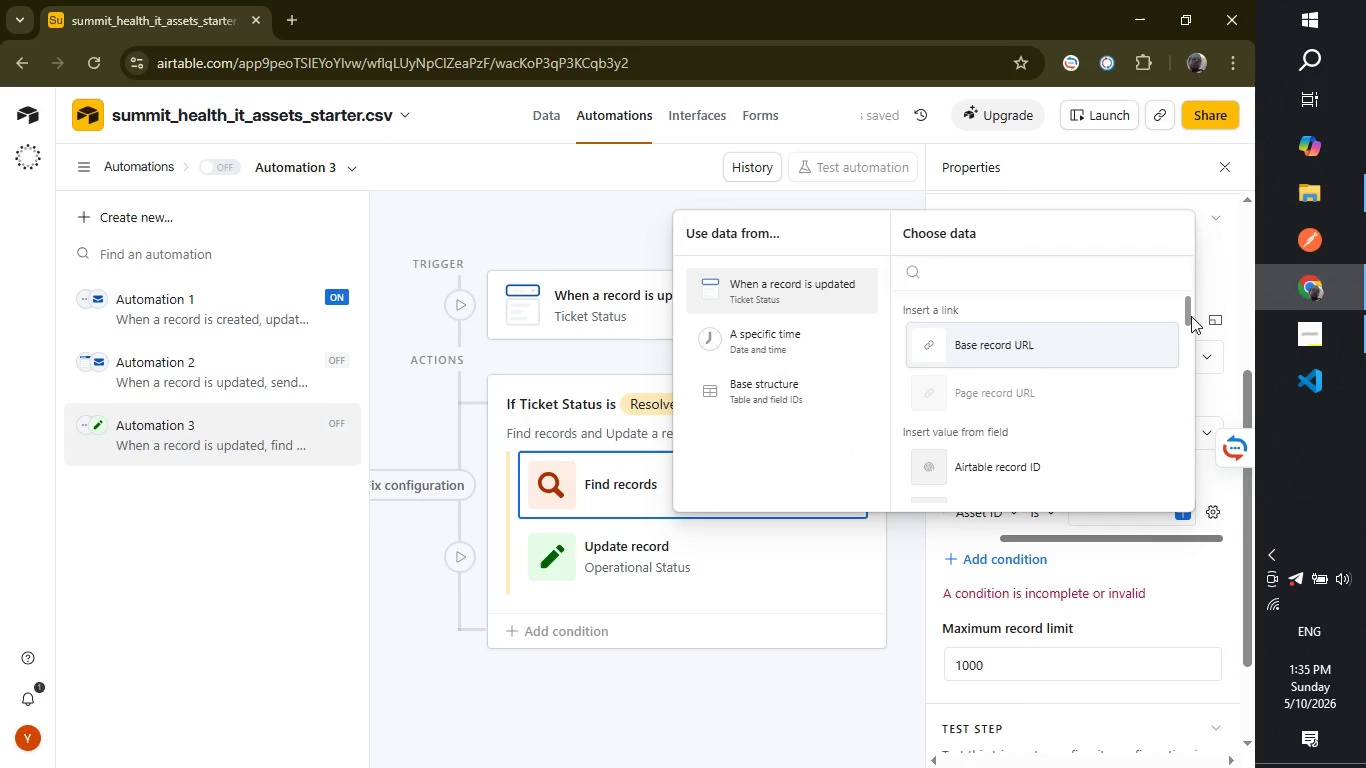 
left_click_drag(start_coordinate=[1191, 316], to_coordinate=[1206, 470])
 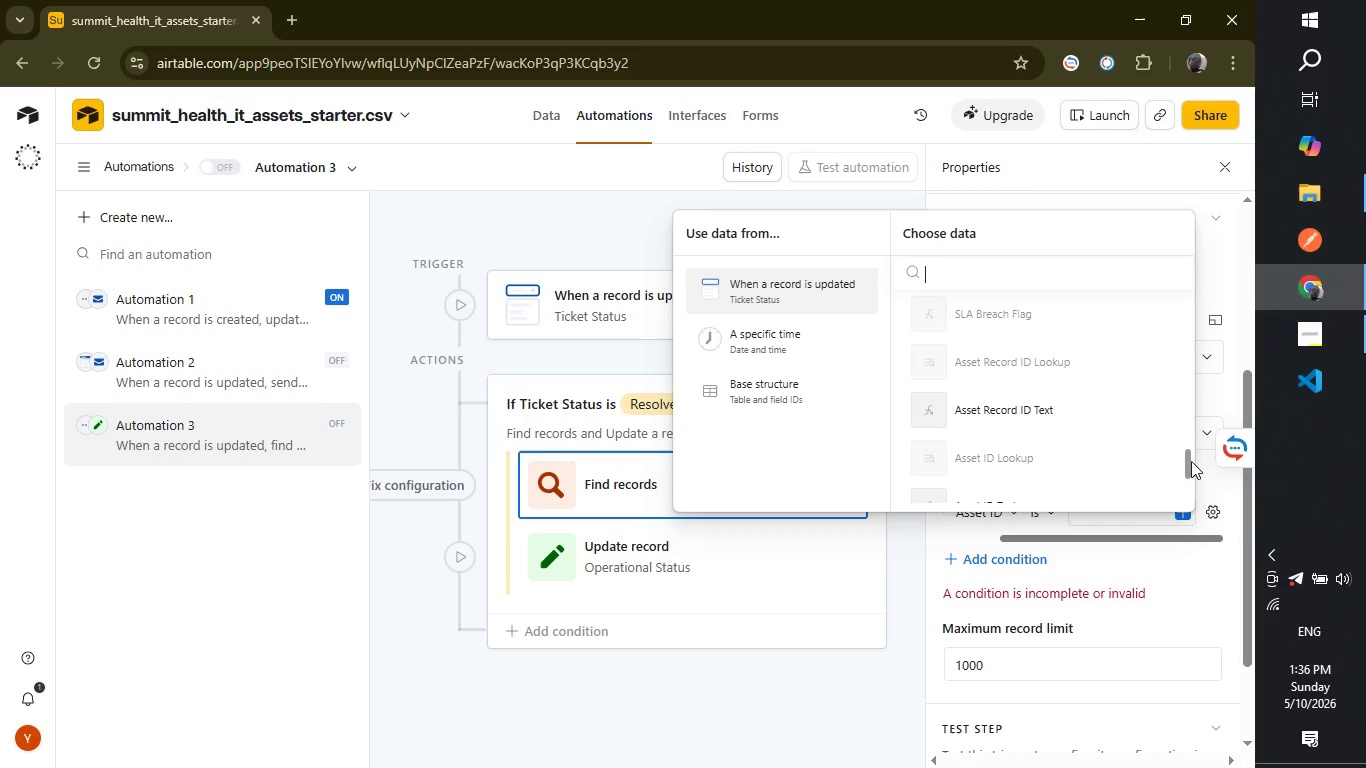 
left_click_drag(start_coordinate=[1187, 458], to_coordinate=[1188, 473])
 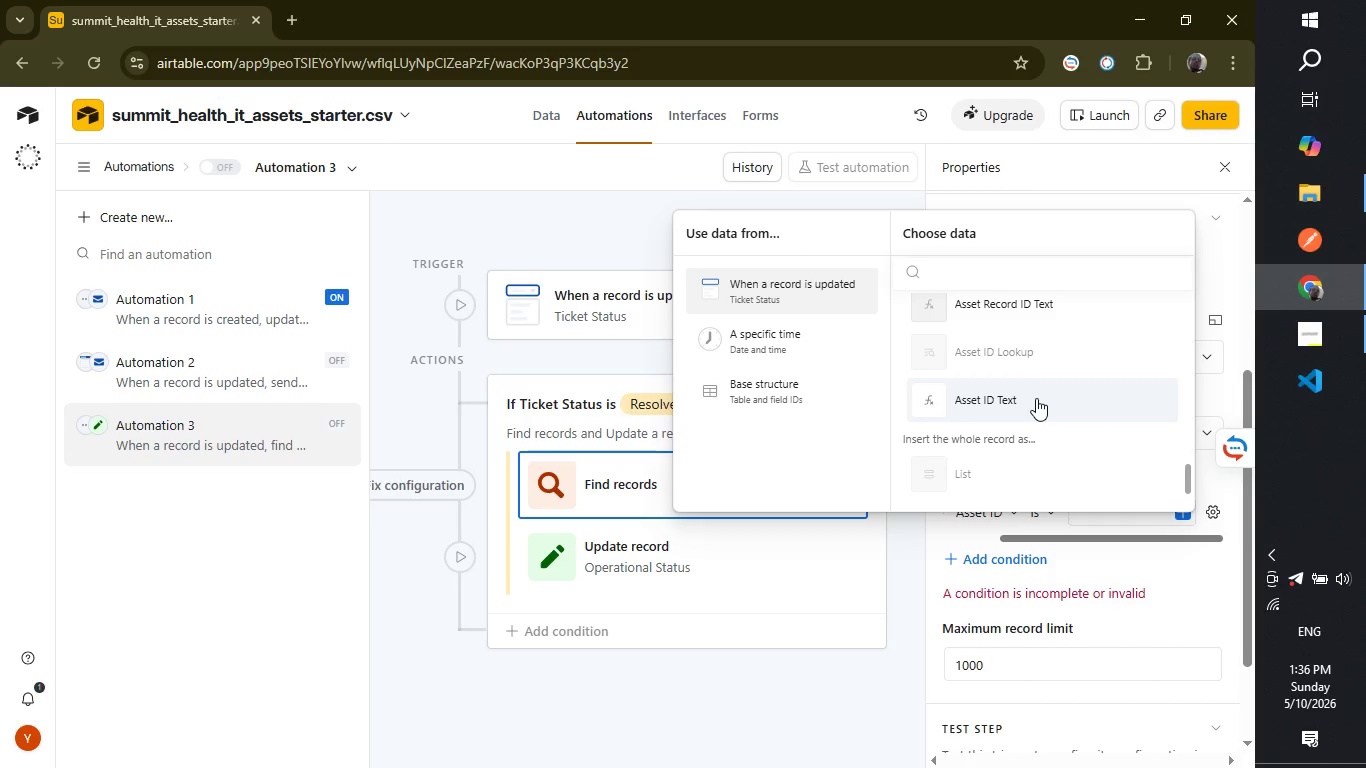 
left_click([1036, 398])
 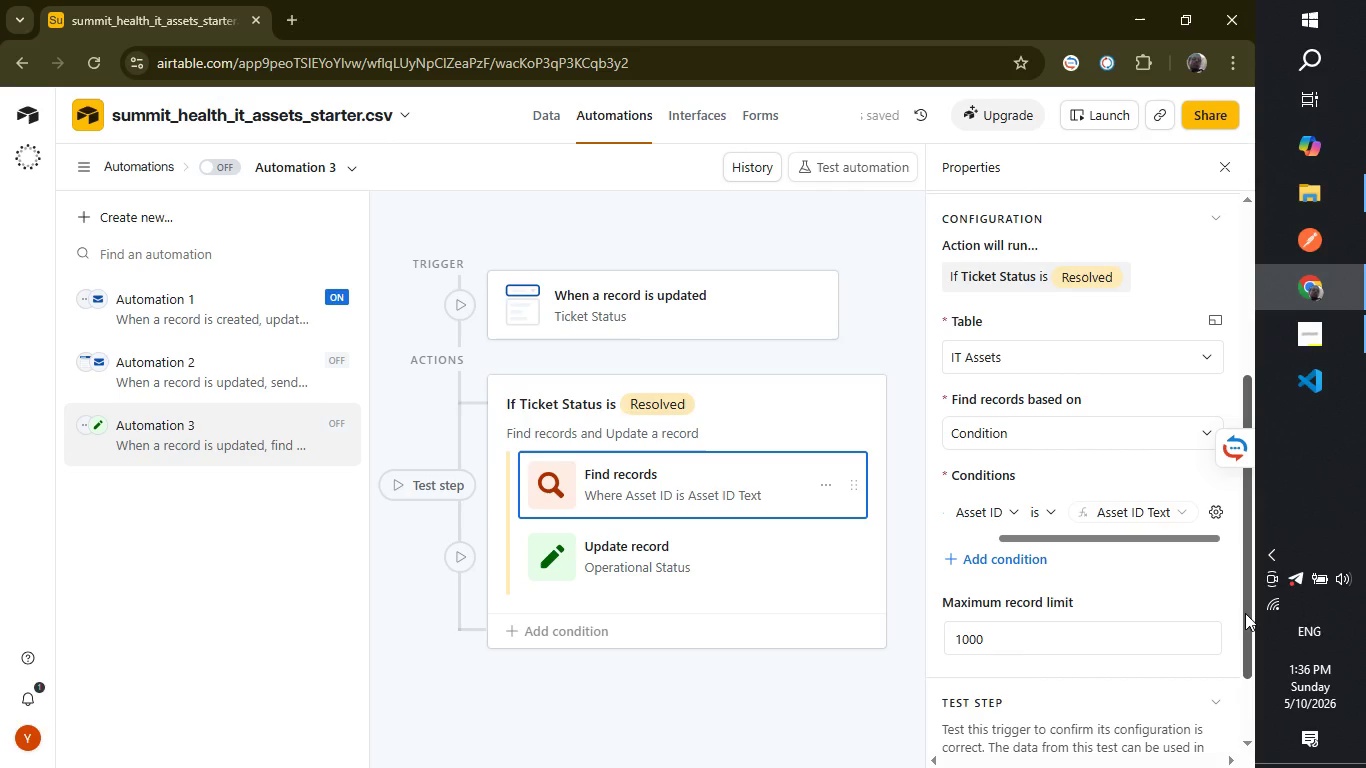 
wait(6.28)
 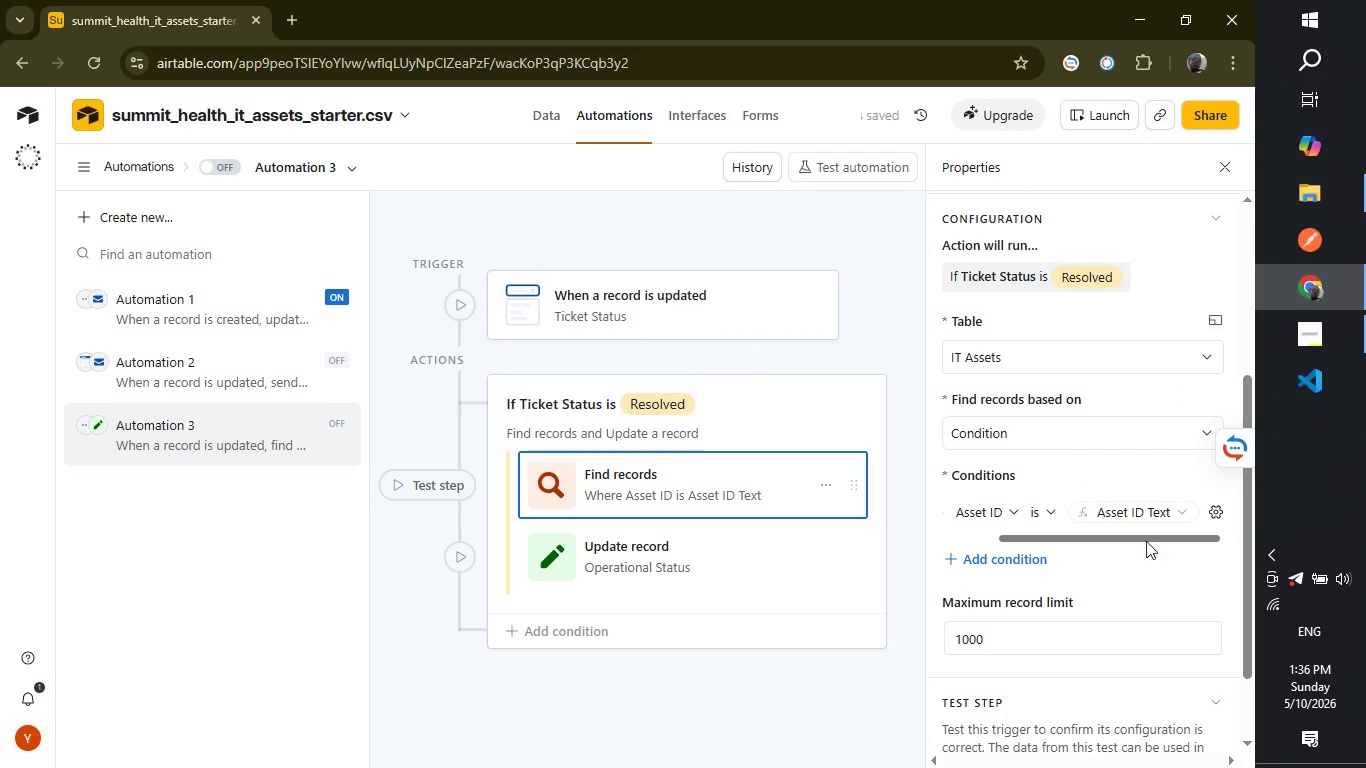 
left_click_drag(start_coordinate=[1245, 613], to_coordinate=[1252, 684])
 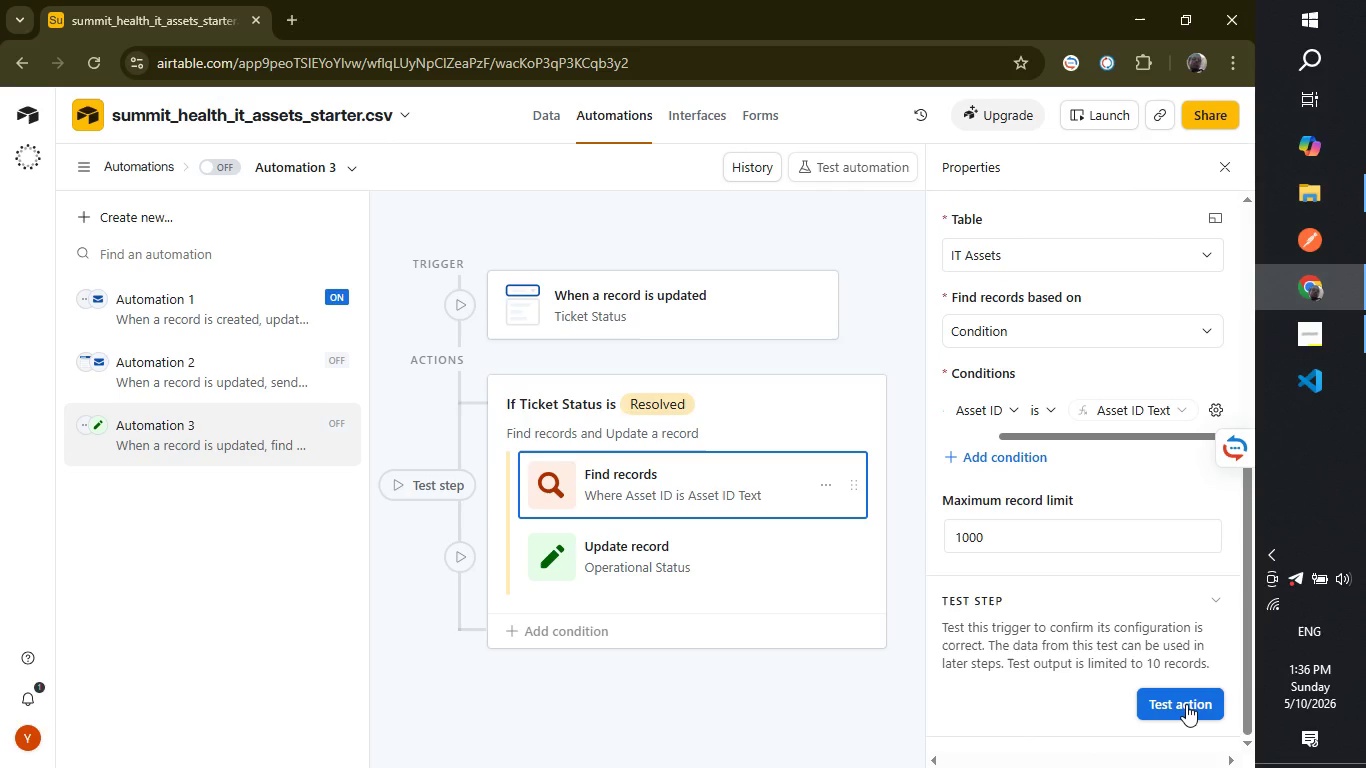 
left_click([1186, 704])
 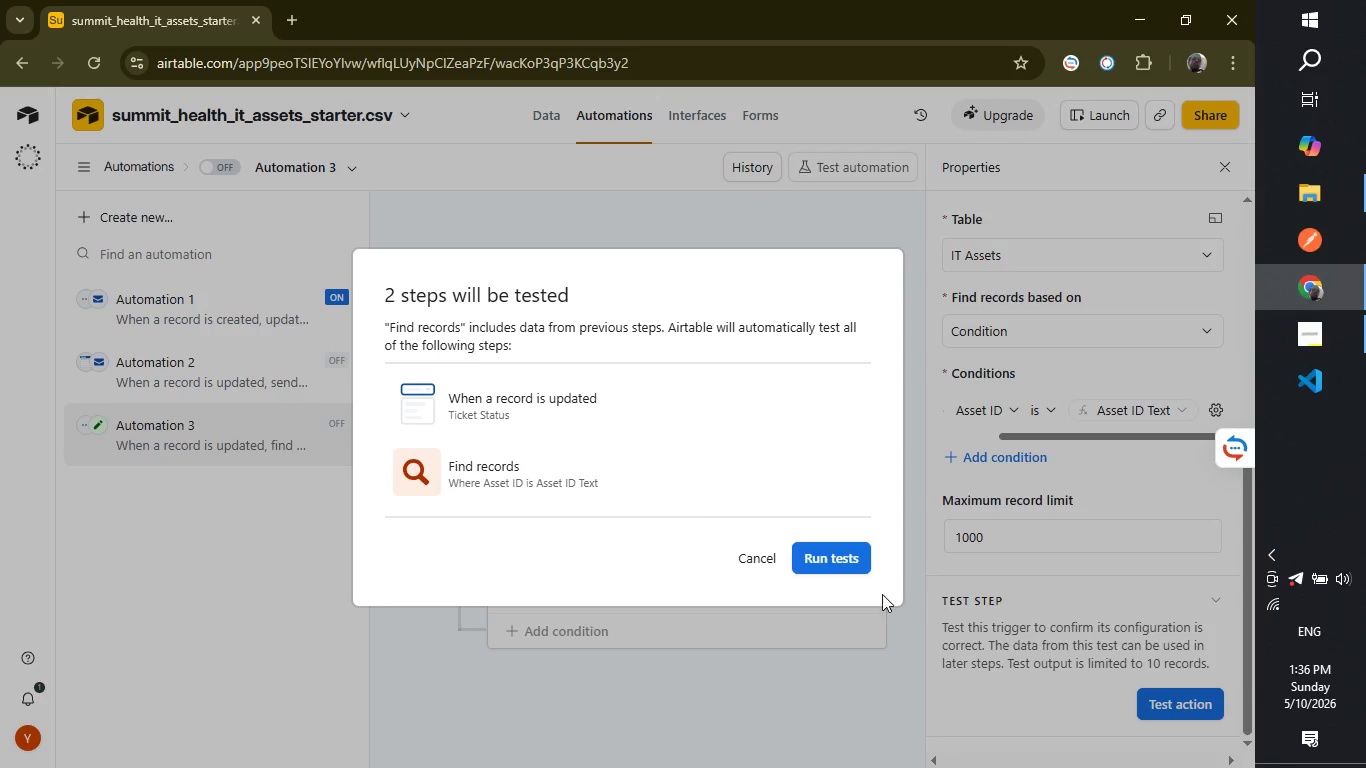 
left_click([834, 554])
 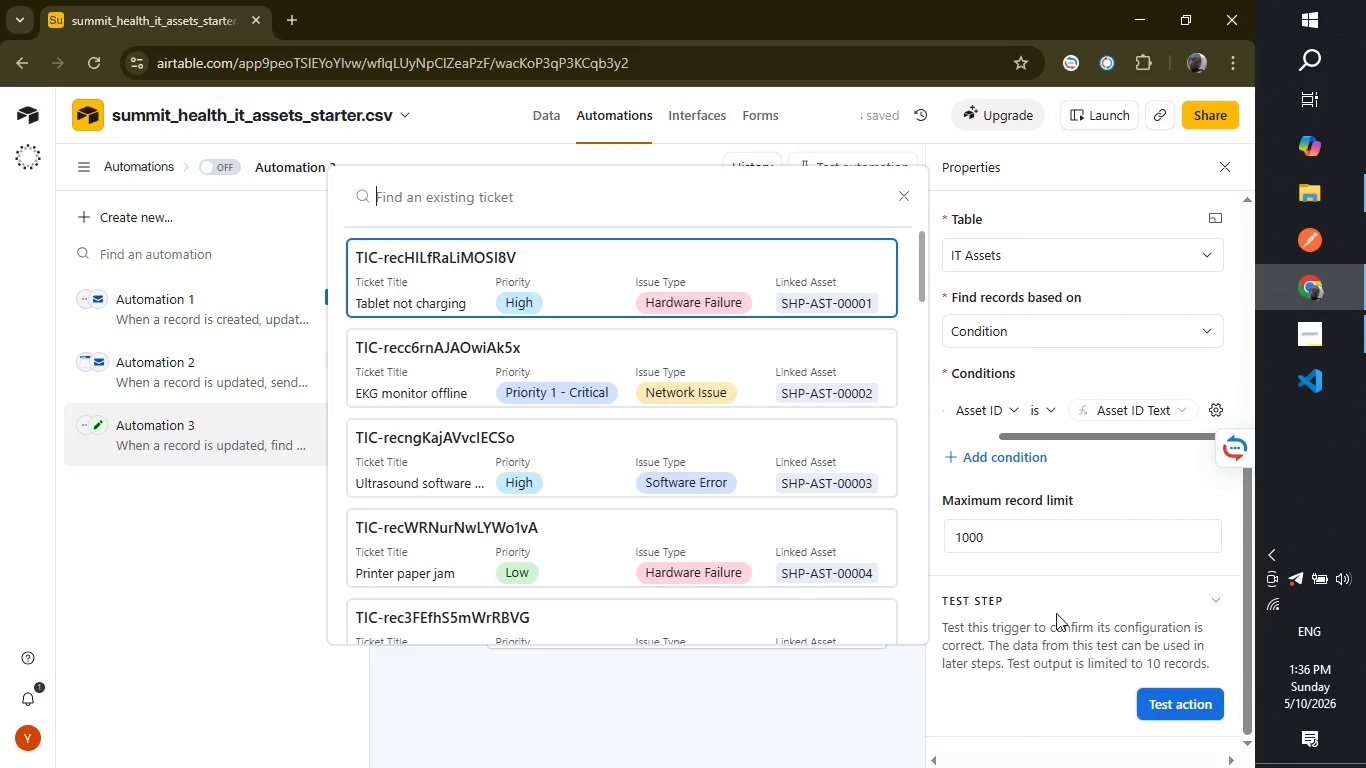 
left_click([1164, 696])
 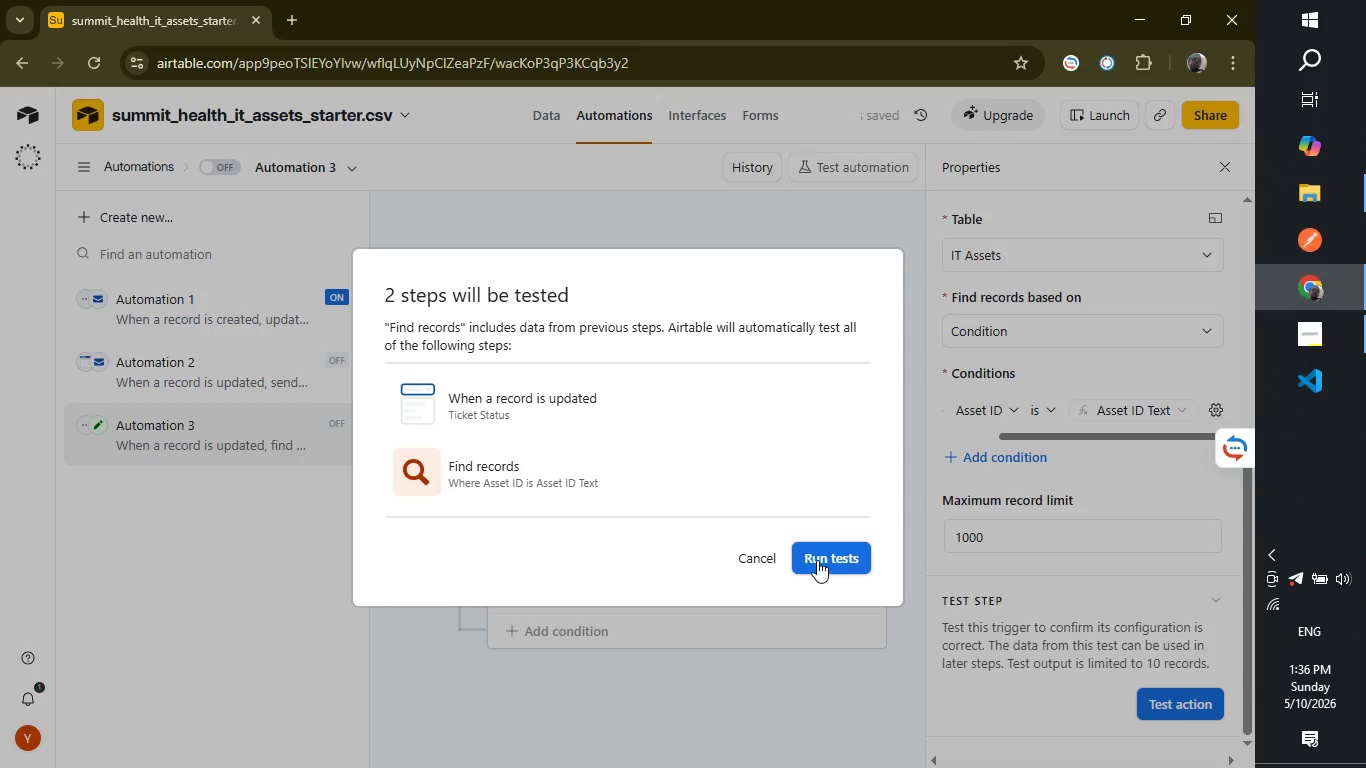 
left_click([815, 557])
 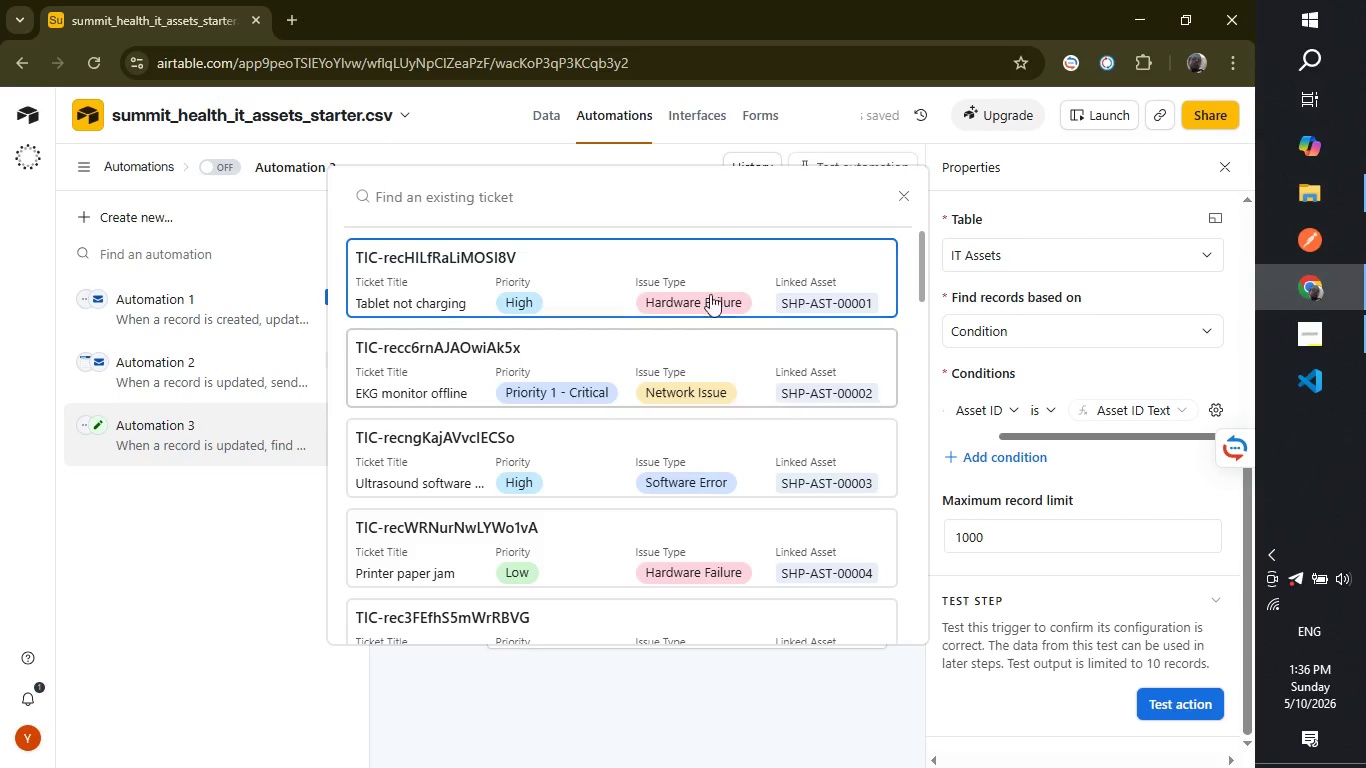 
left_click([717, 274])
 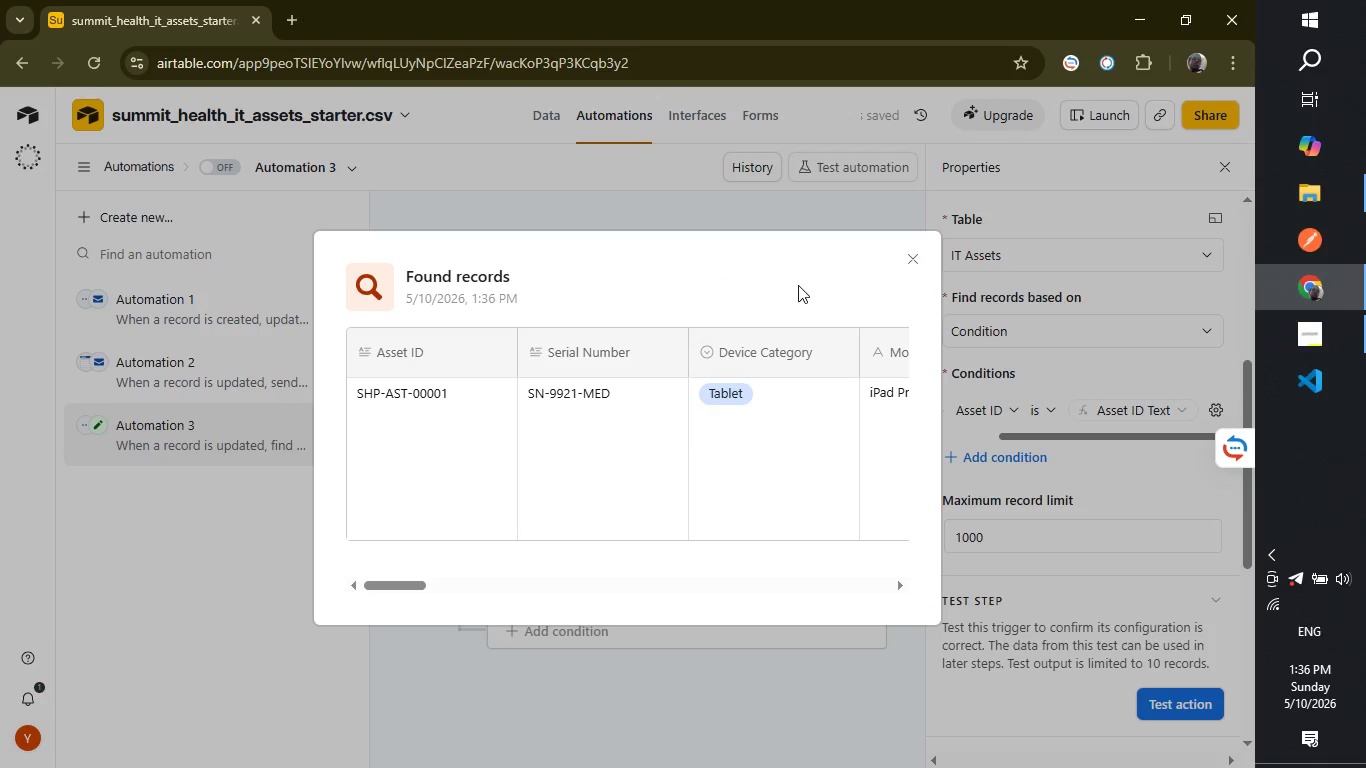 
wait(11.25)
 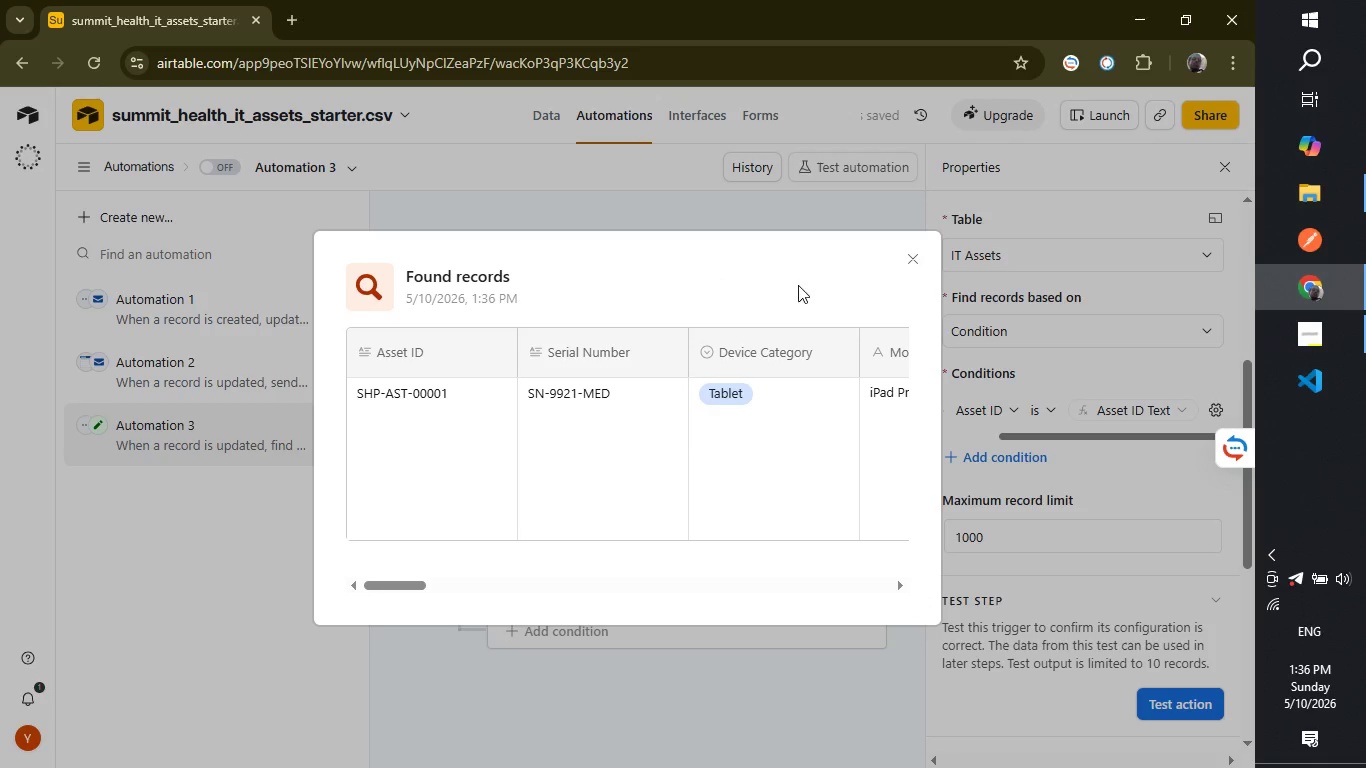 
left_click([726, 398])
 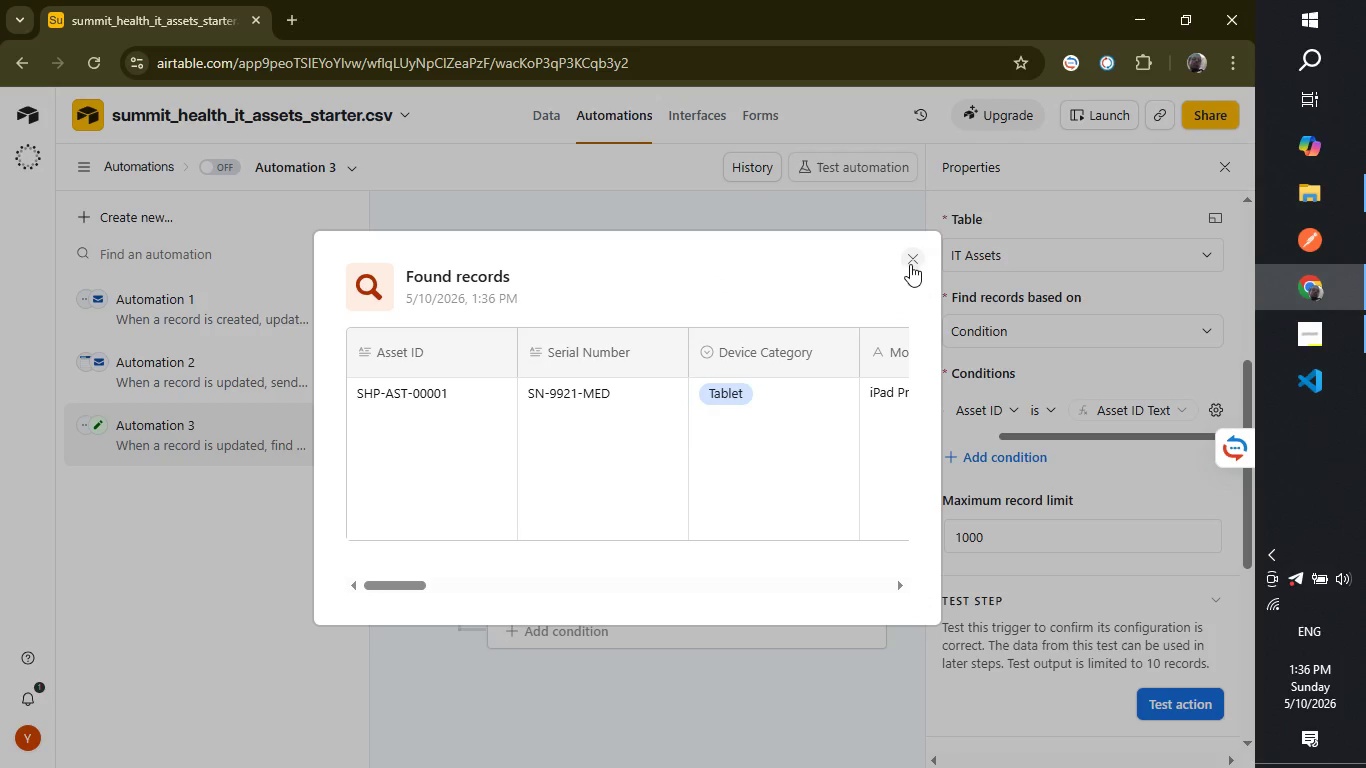 
left_click([910, 264])
 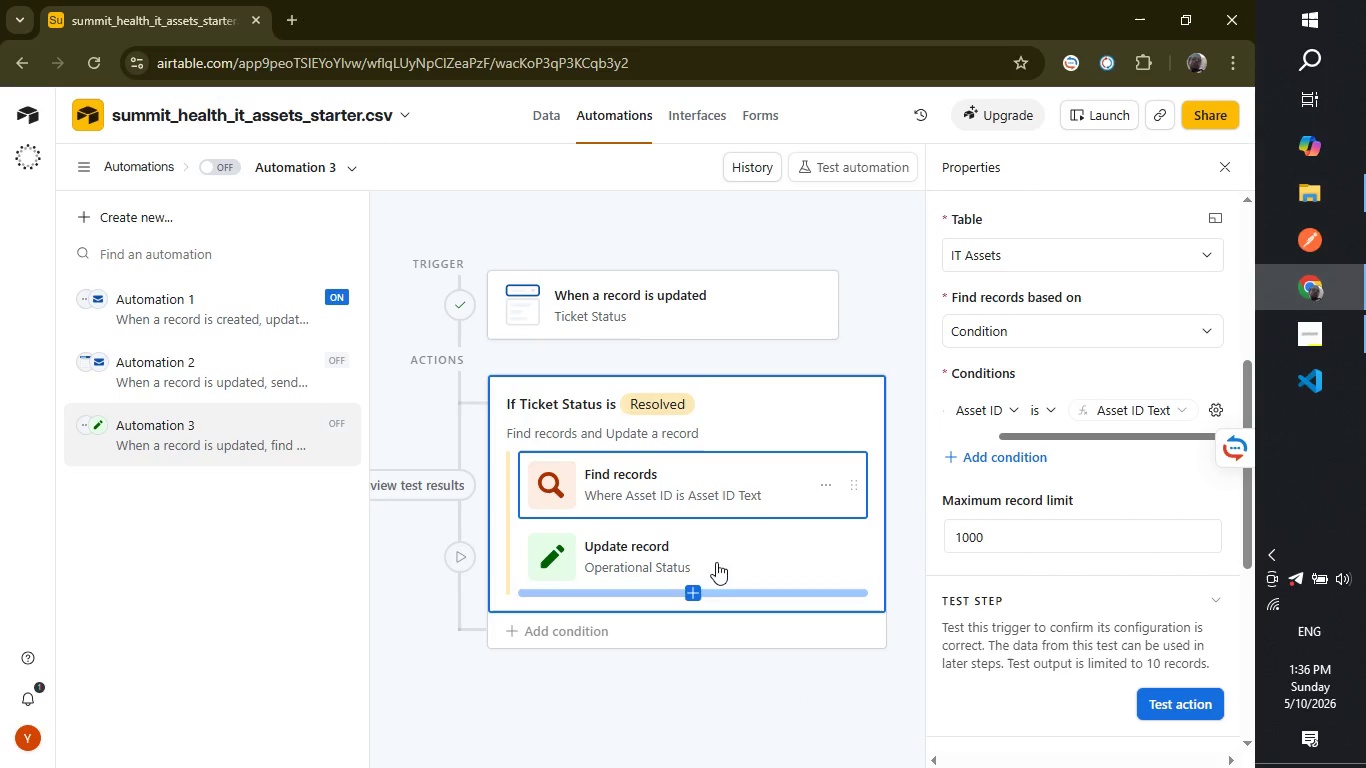 
mouse_move([814, 710])
 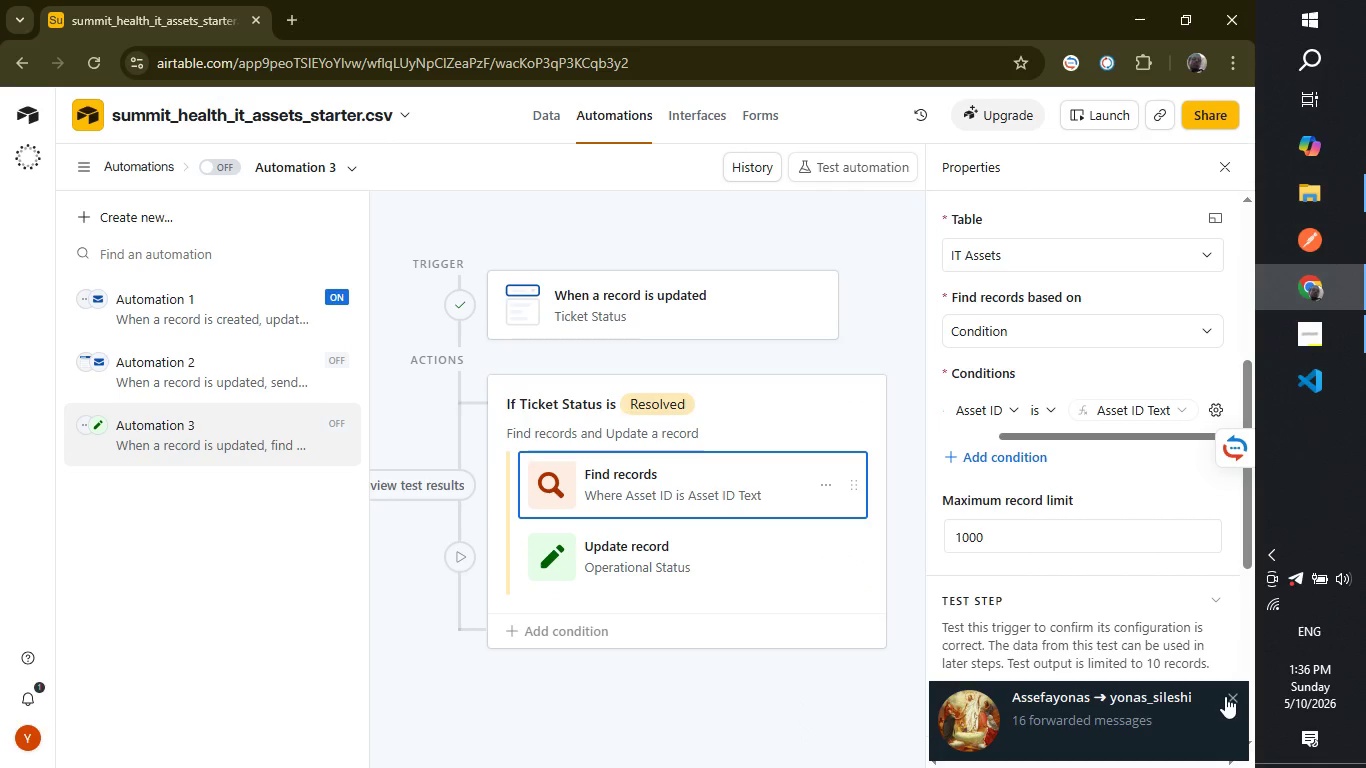 
left_click([1233, 695])
 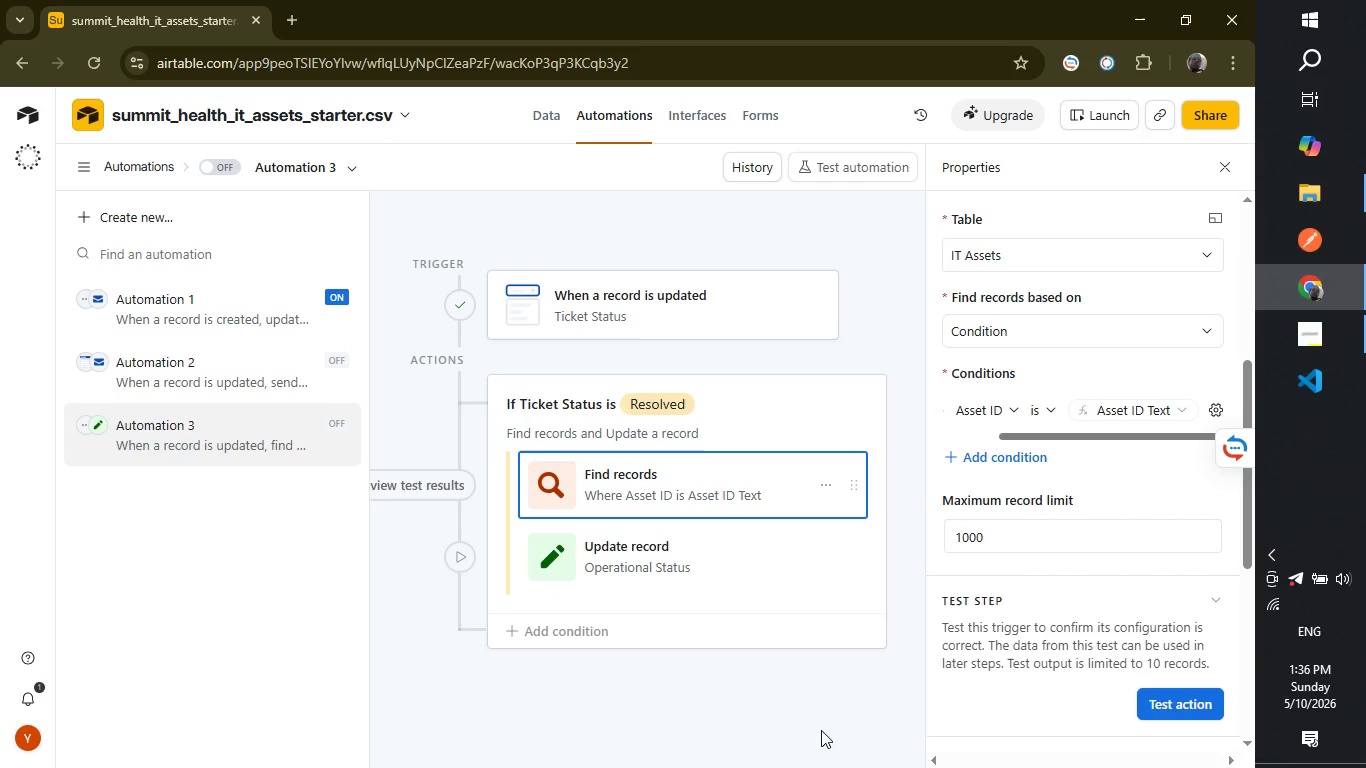 
left_click([825, 728])
 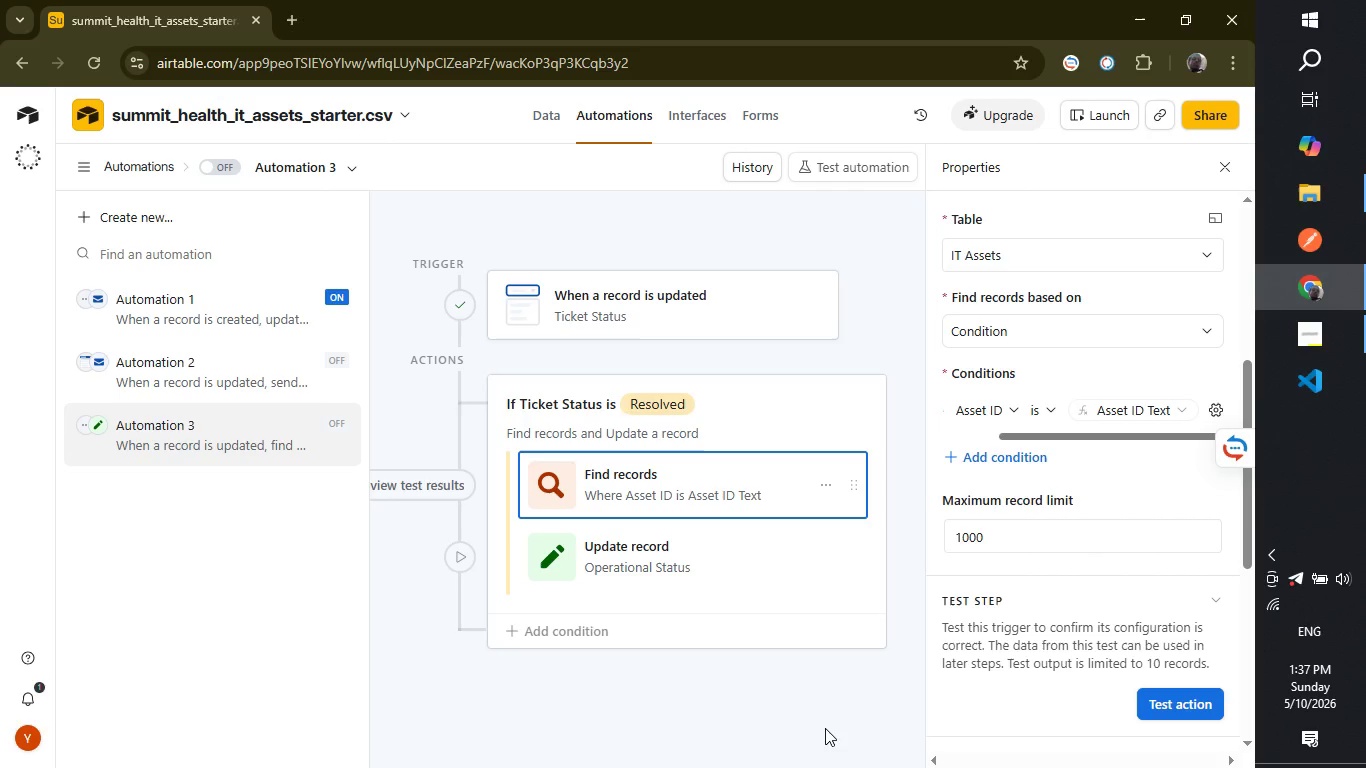 
wait(16.86)
 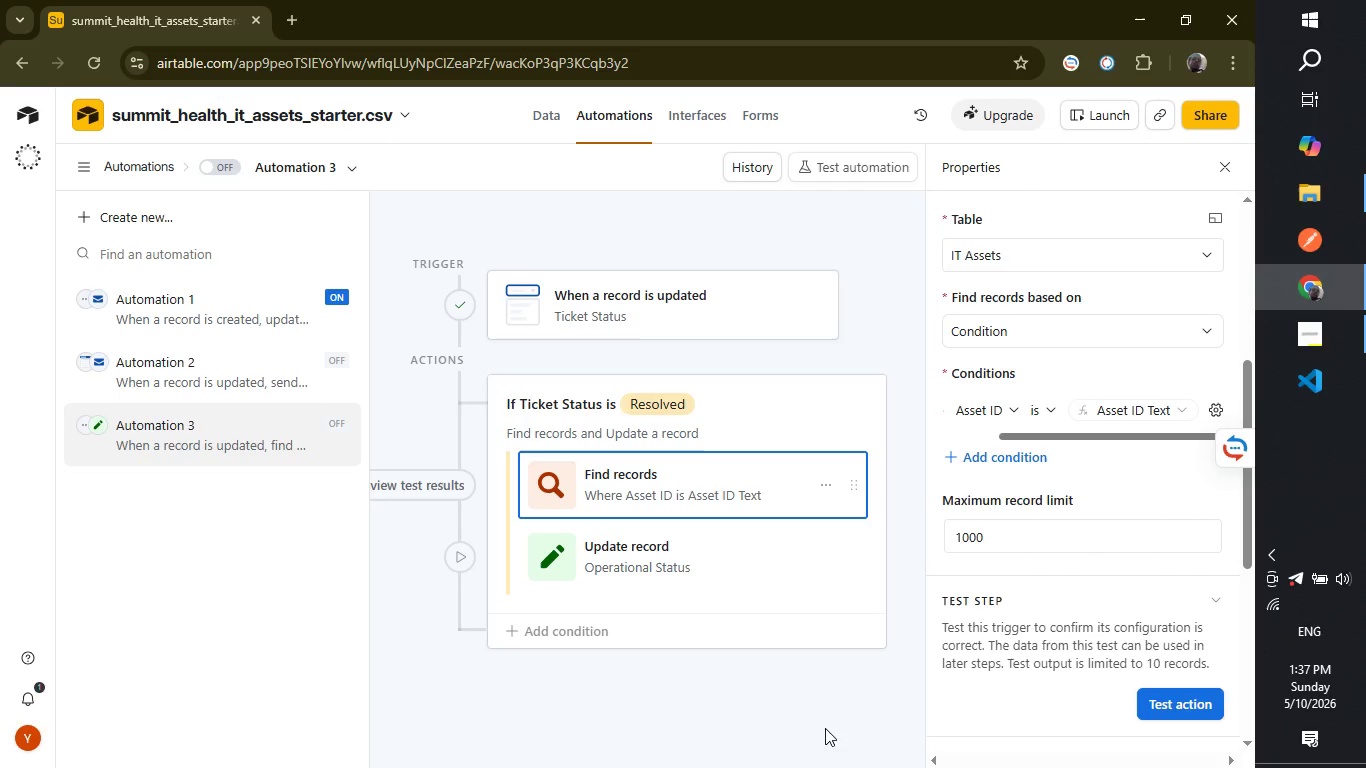 
left_click([826, 719])
 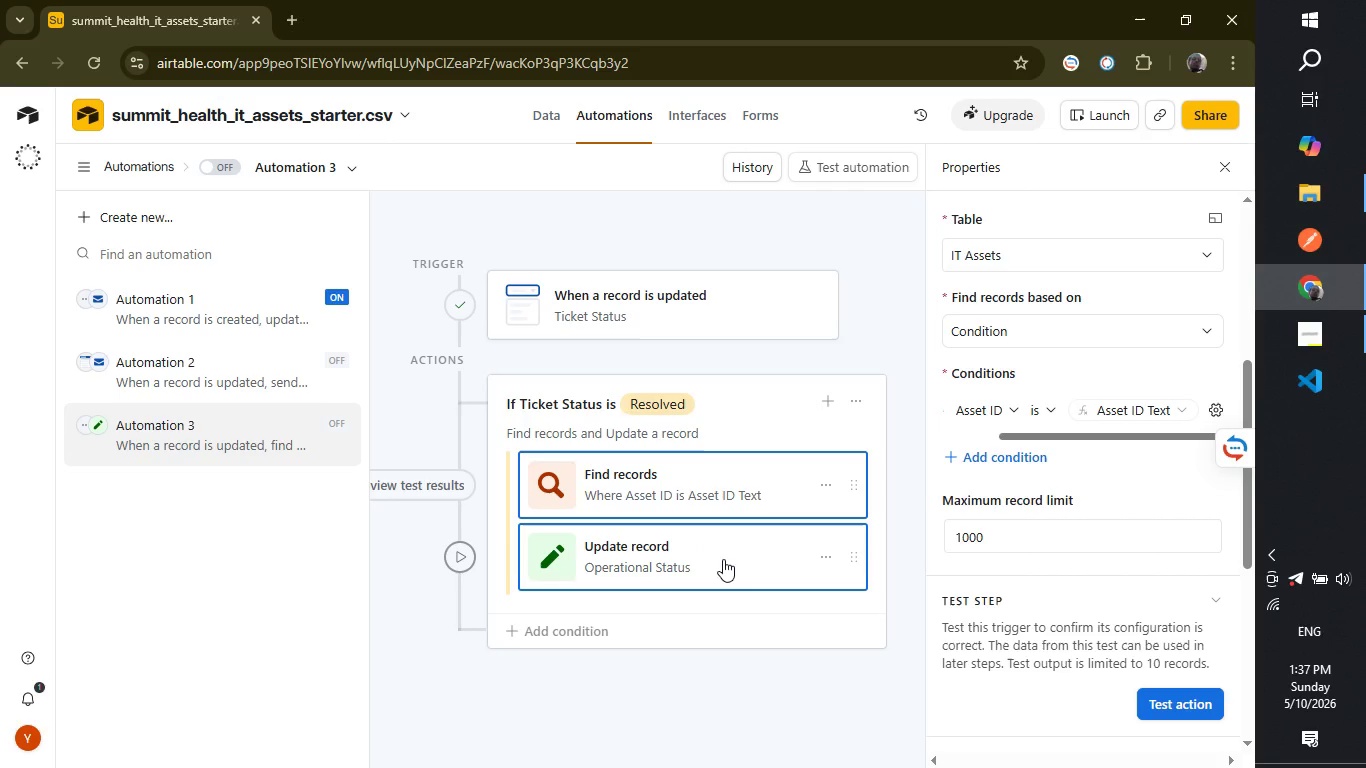 
wait(15.61)
 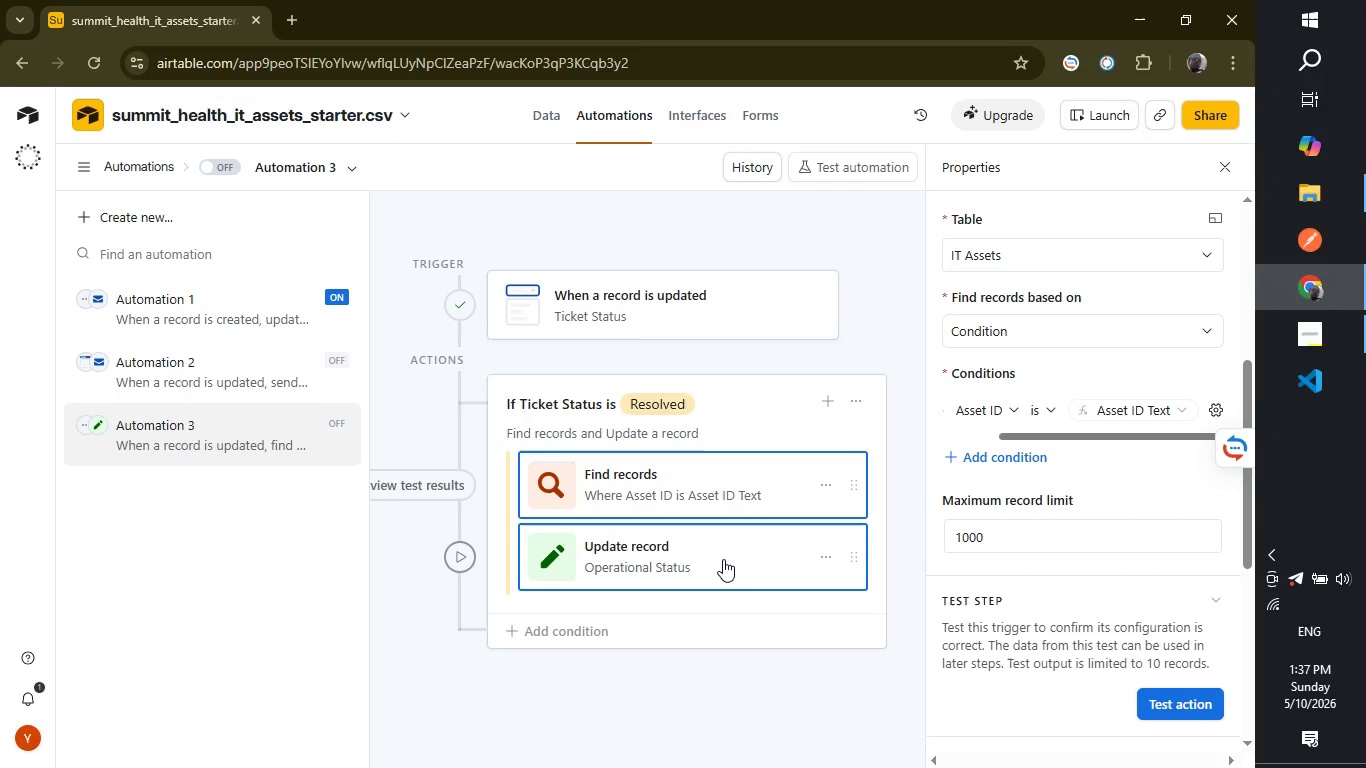 
left_click([723, 559])
 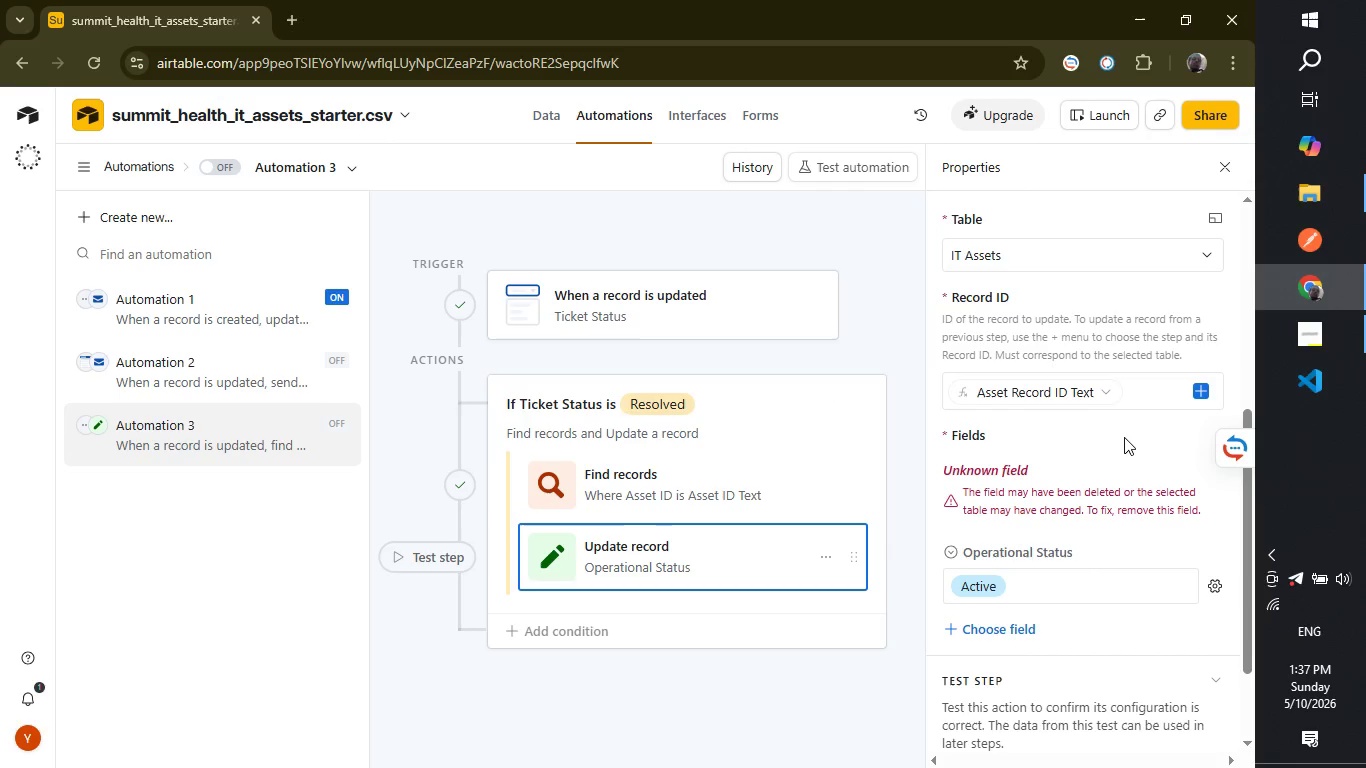 
mouse_move([1227, 535])
 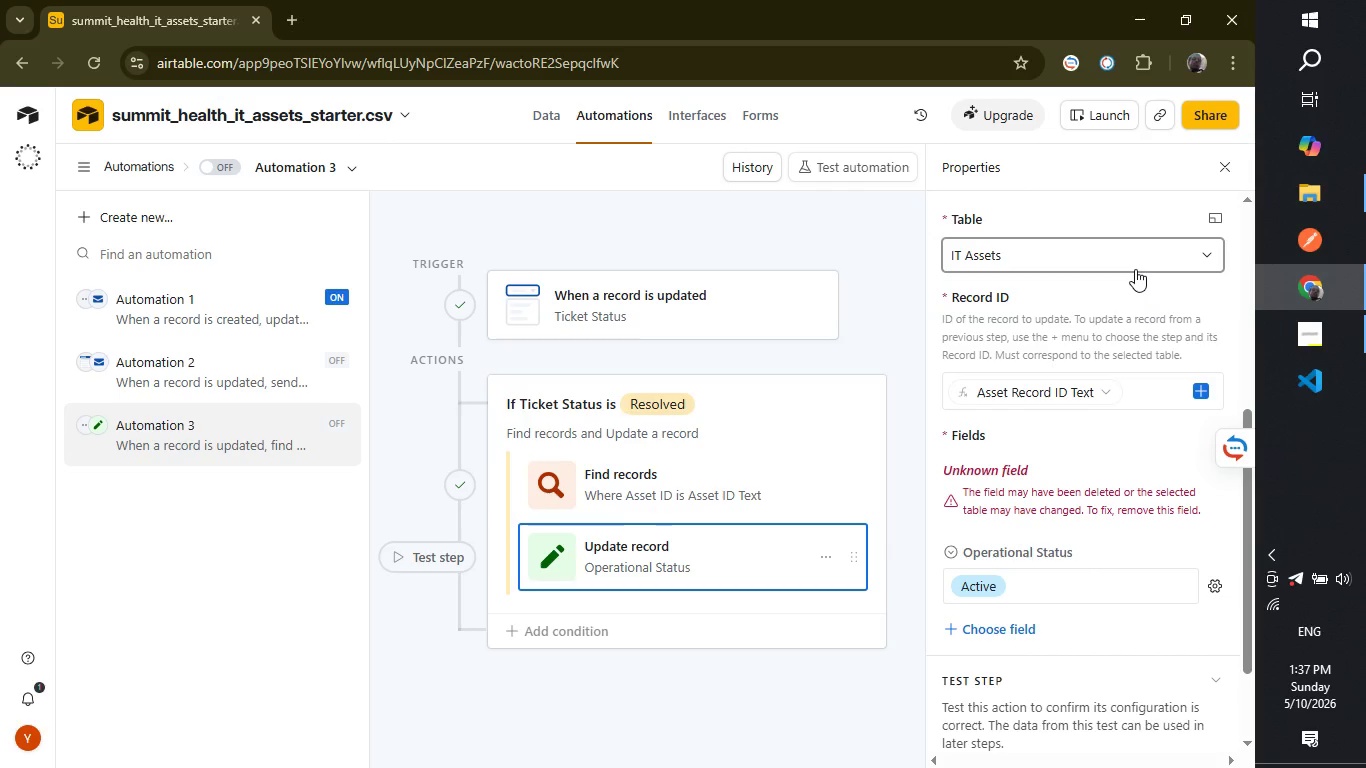 
left_click([1142, 259])
 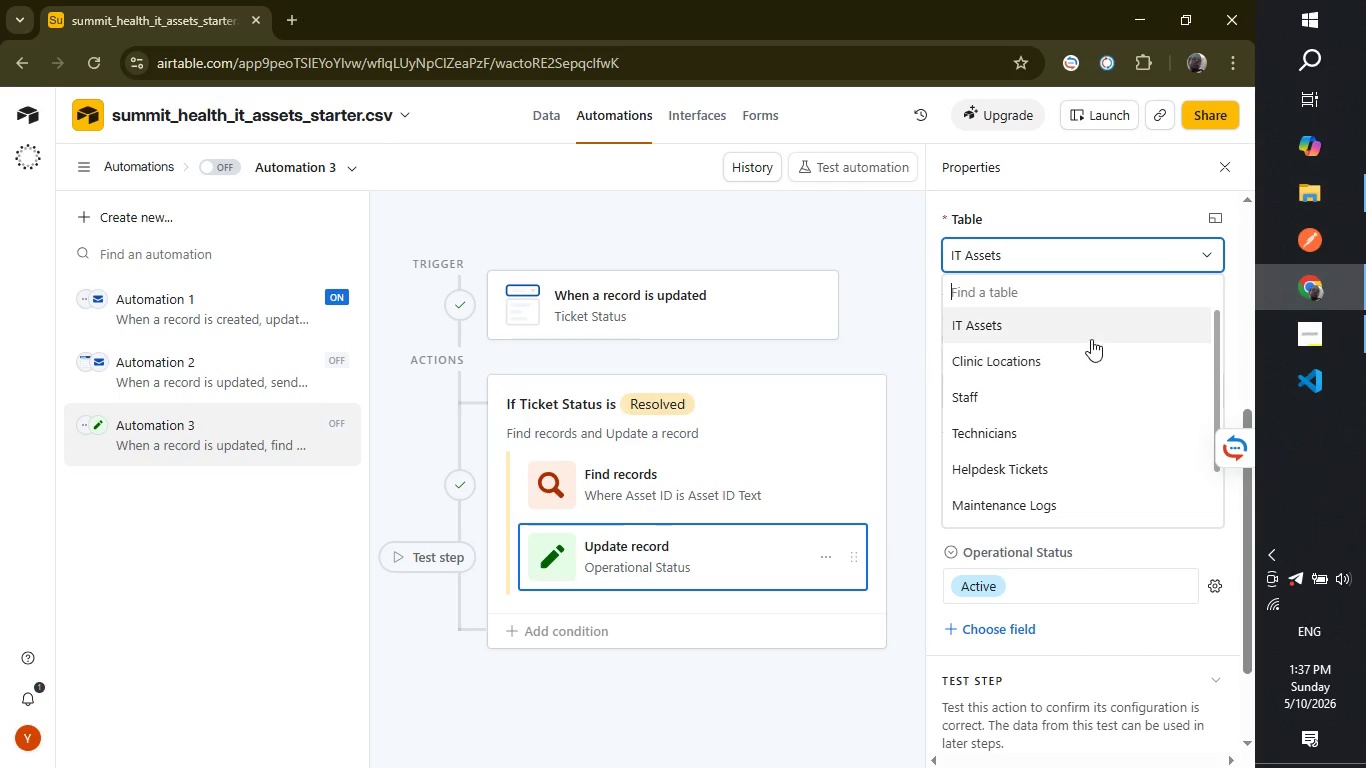 
left_click([1091, 337])
 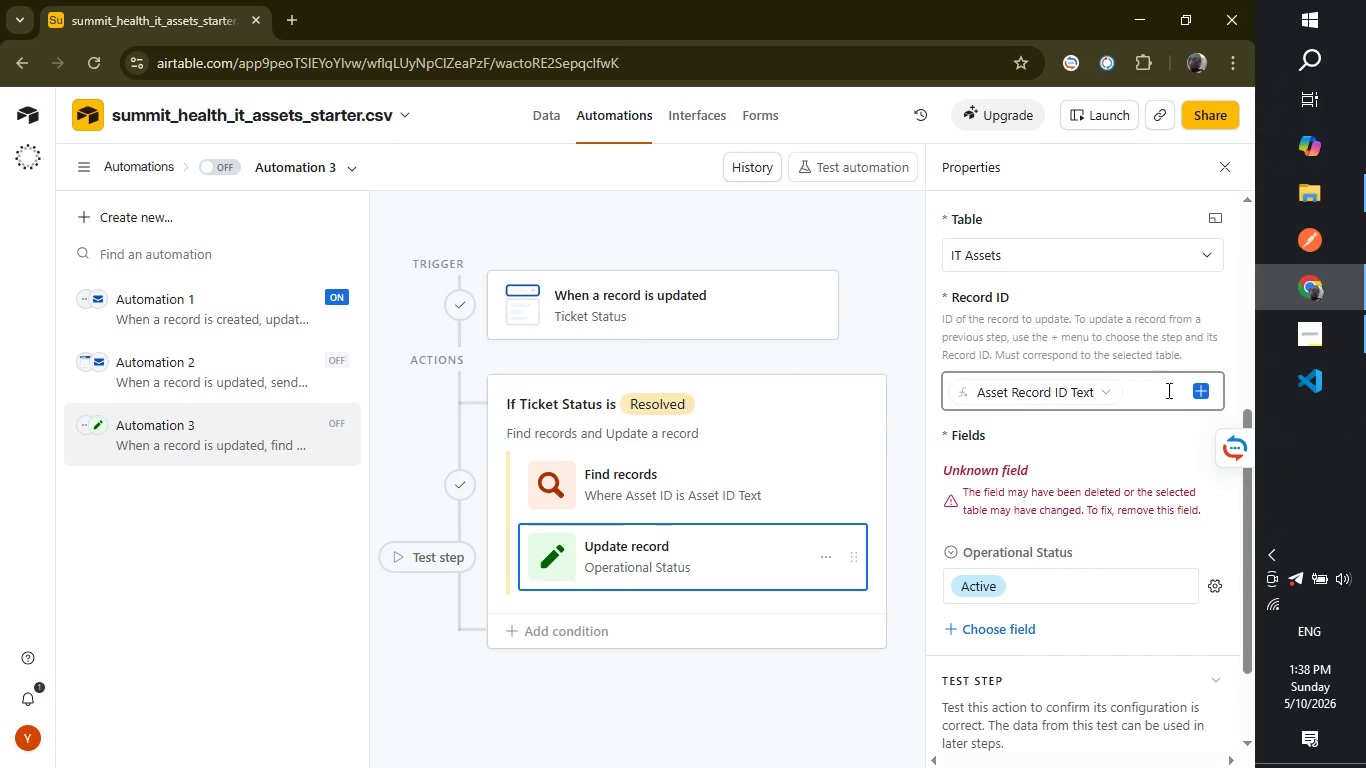 
wait(31.69)
 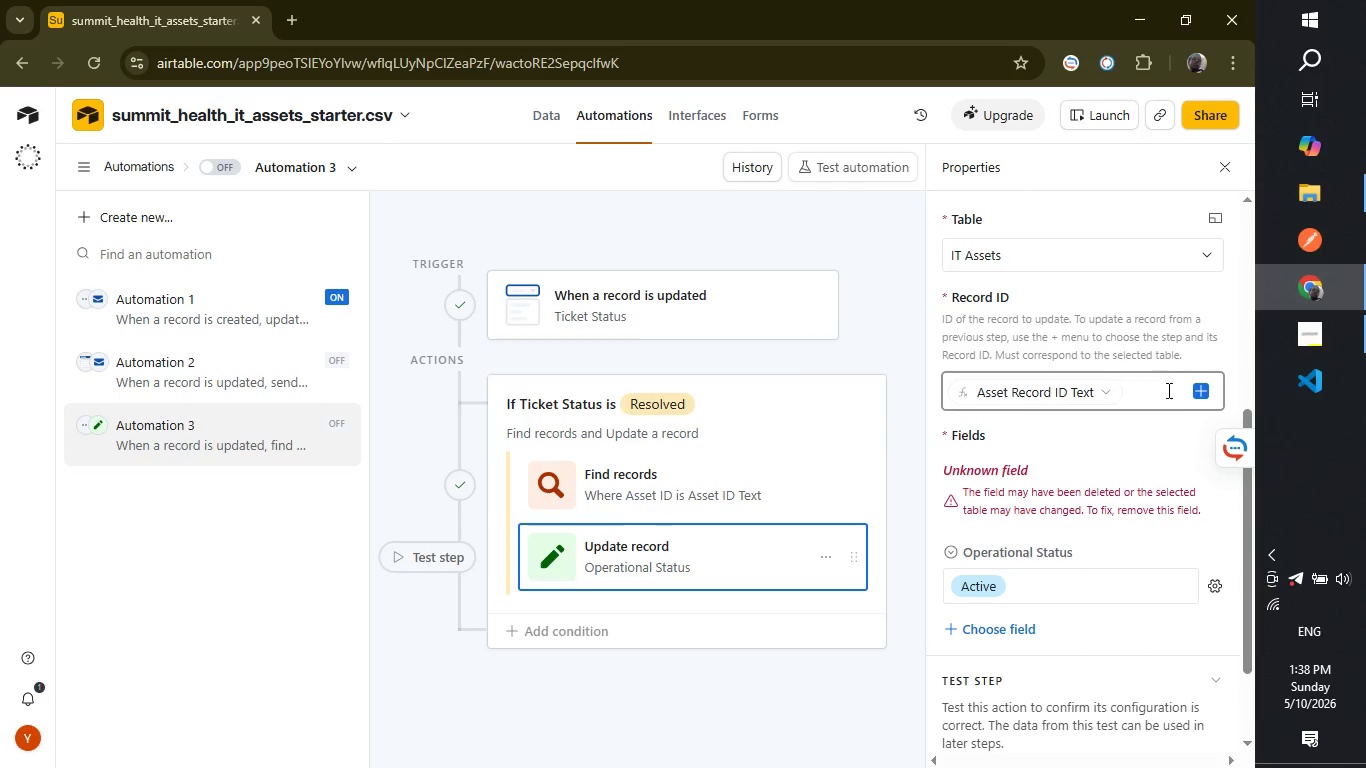 
left_click([1096, 395])
 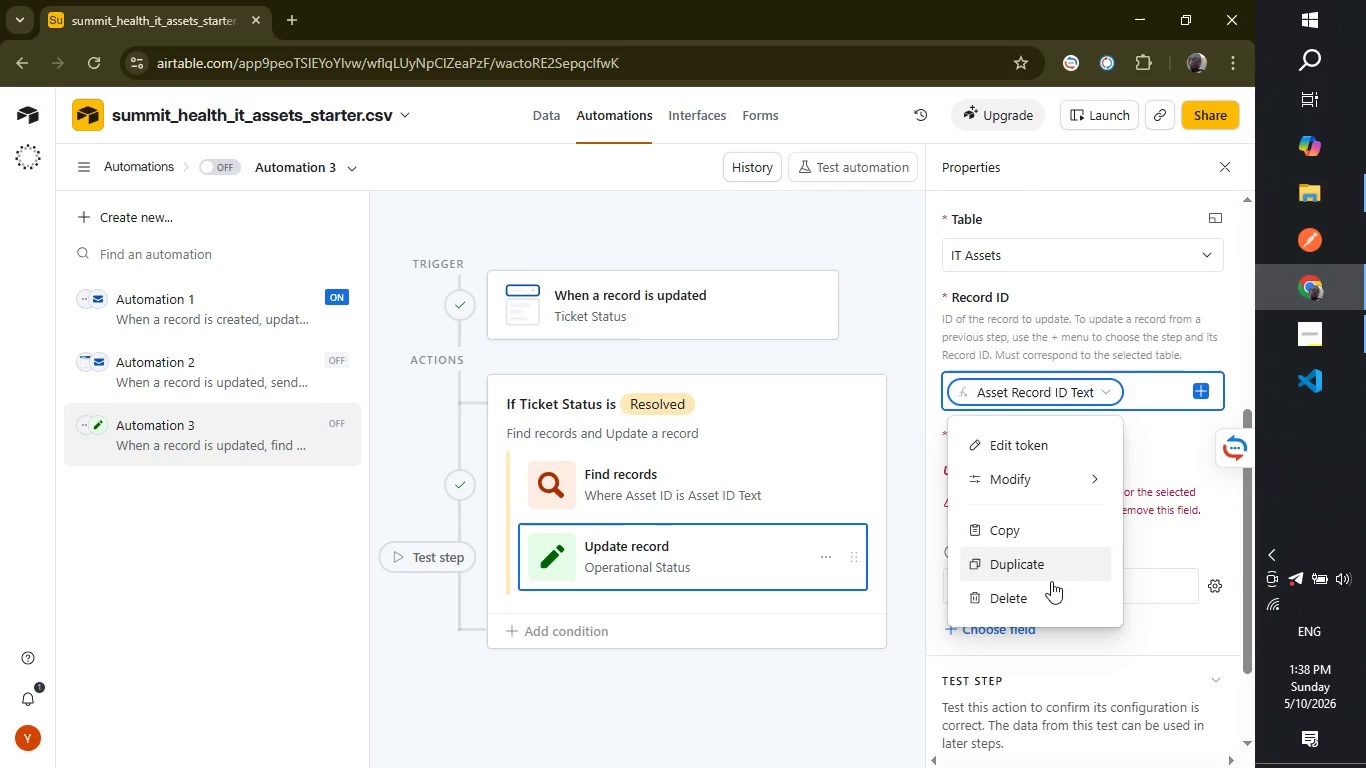 
left_click([1051, 587])
 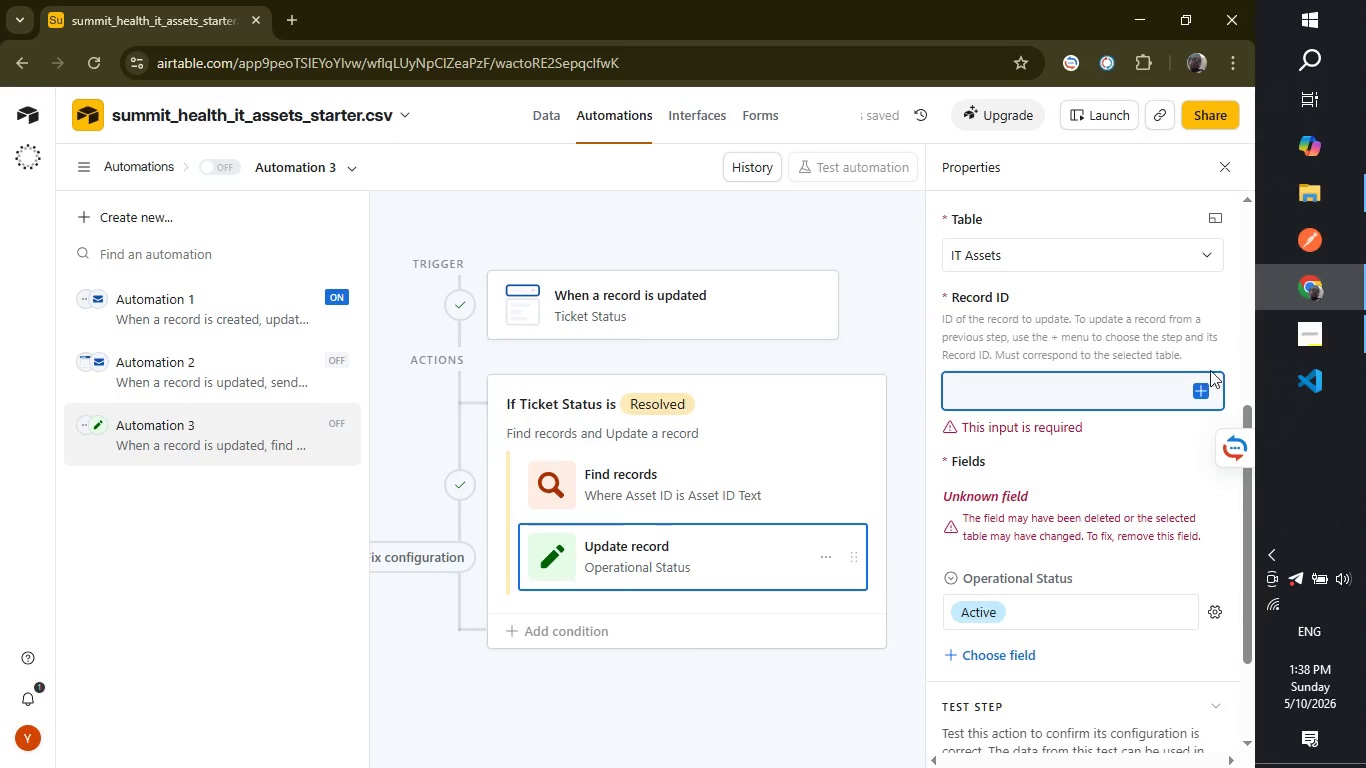 
left_click([1204, 387])
 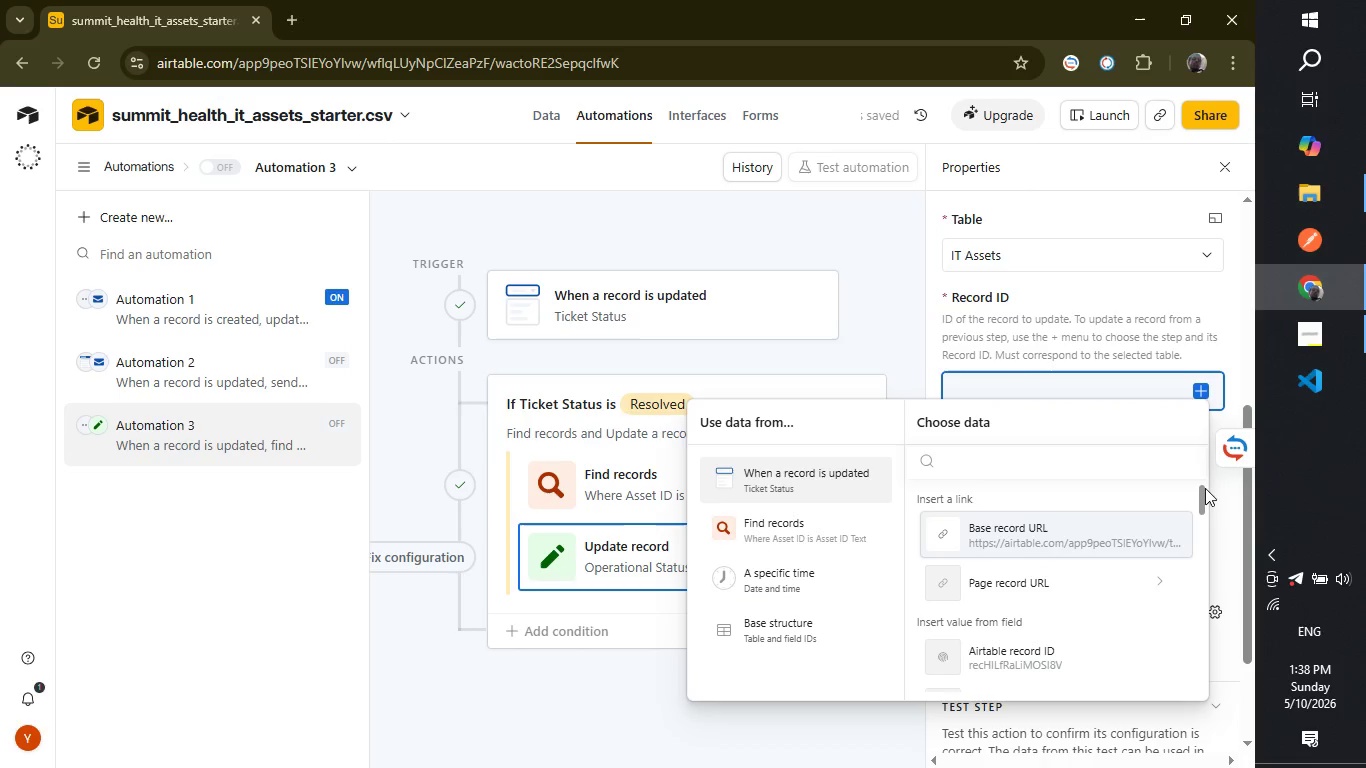 
left_click_drag(start_coordinate=[1202, 486], to_coordinate=[1199, 767])
 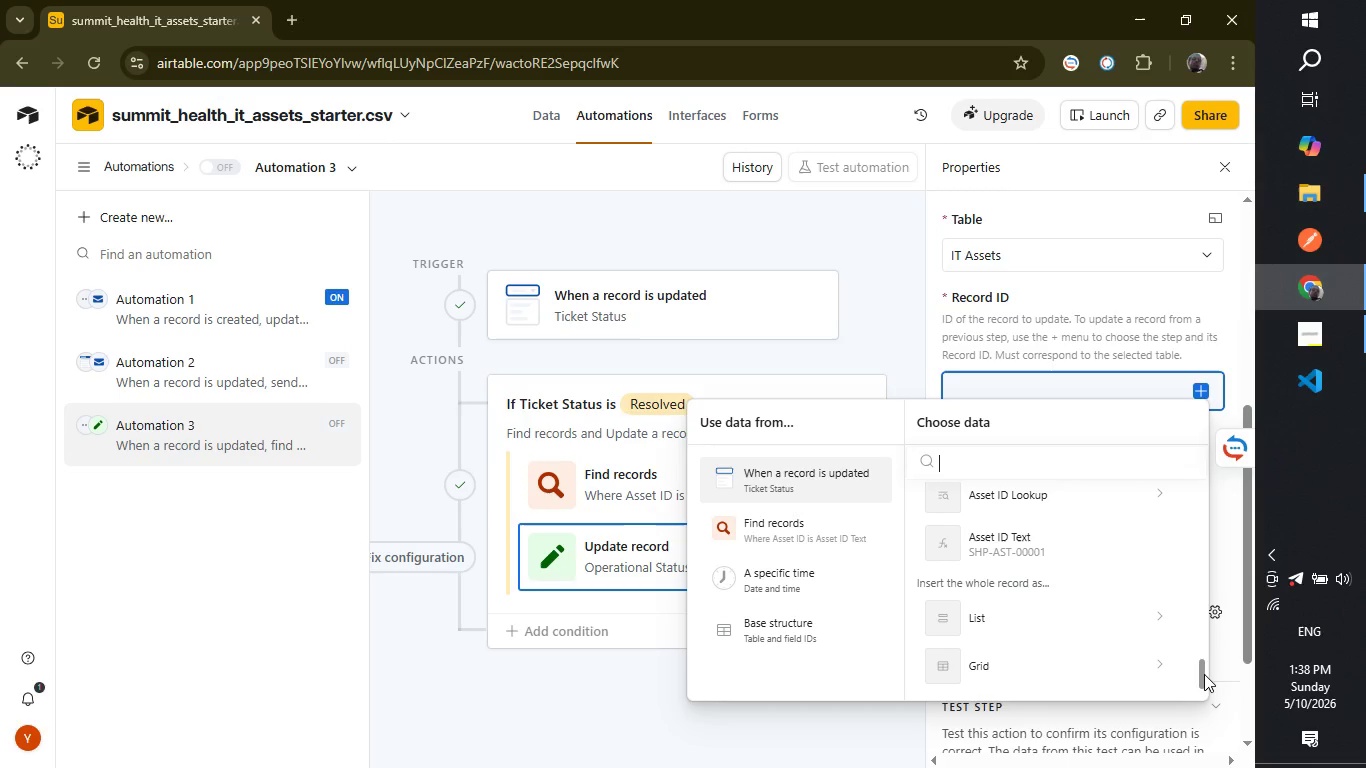 
left_click_drag(start_coordinate=[1204, 675], to_coordinate=[1198, 688])
 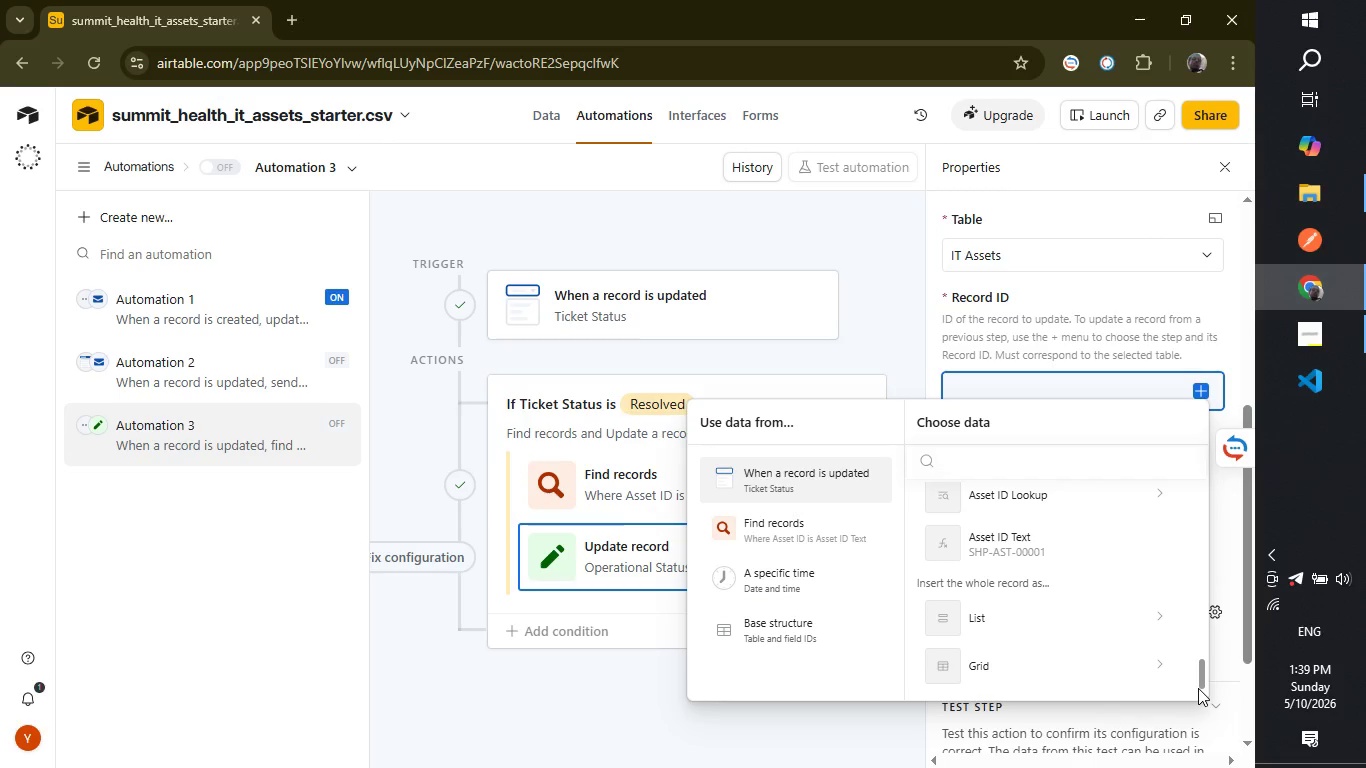 
wait(16.98)
 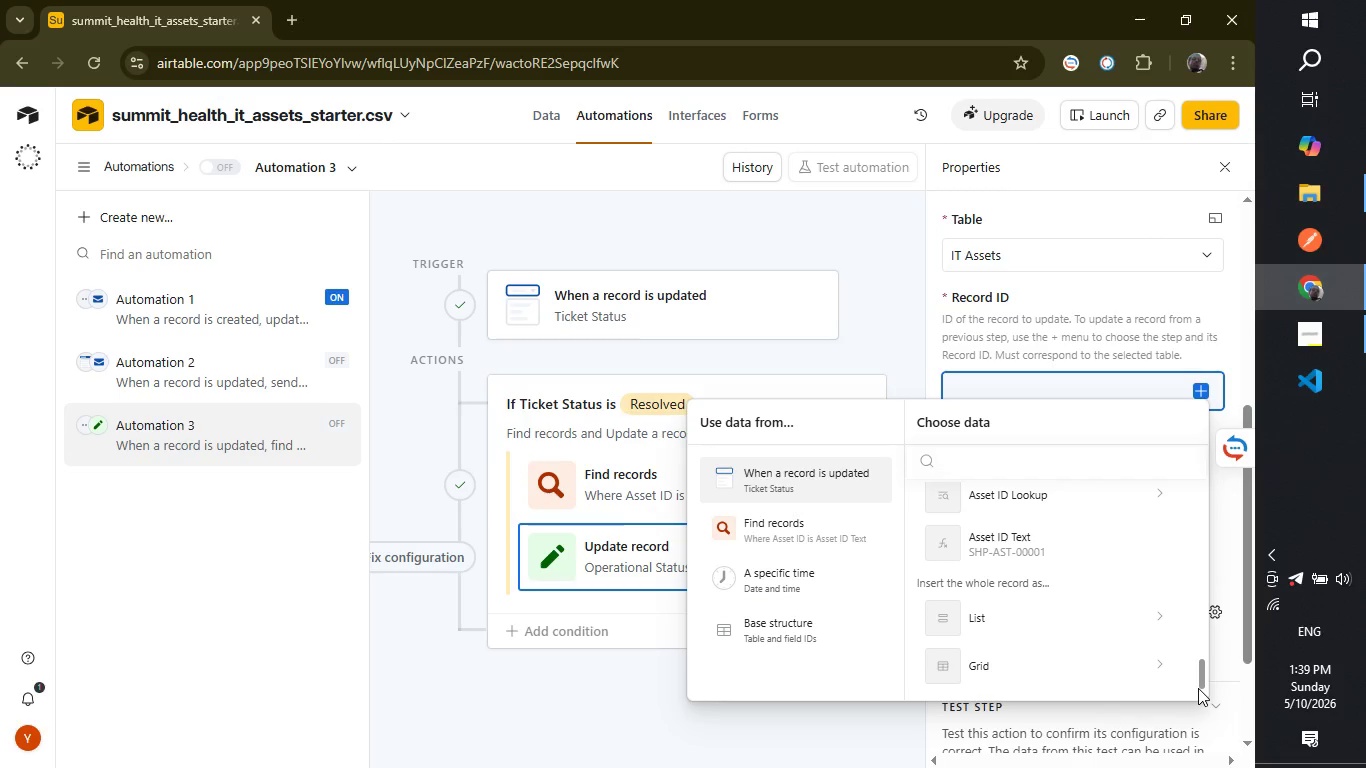 
left_click_drag(start_coordinate=[1202, 676], to_coordinate=[1202, 373])
 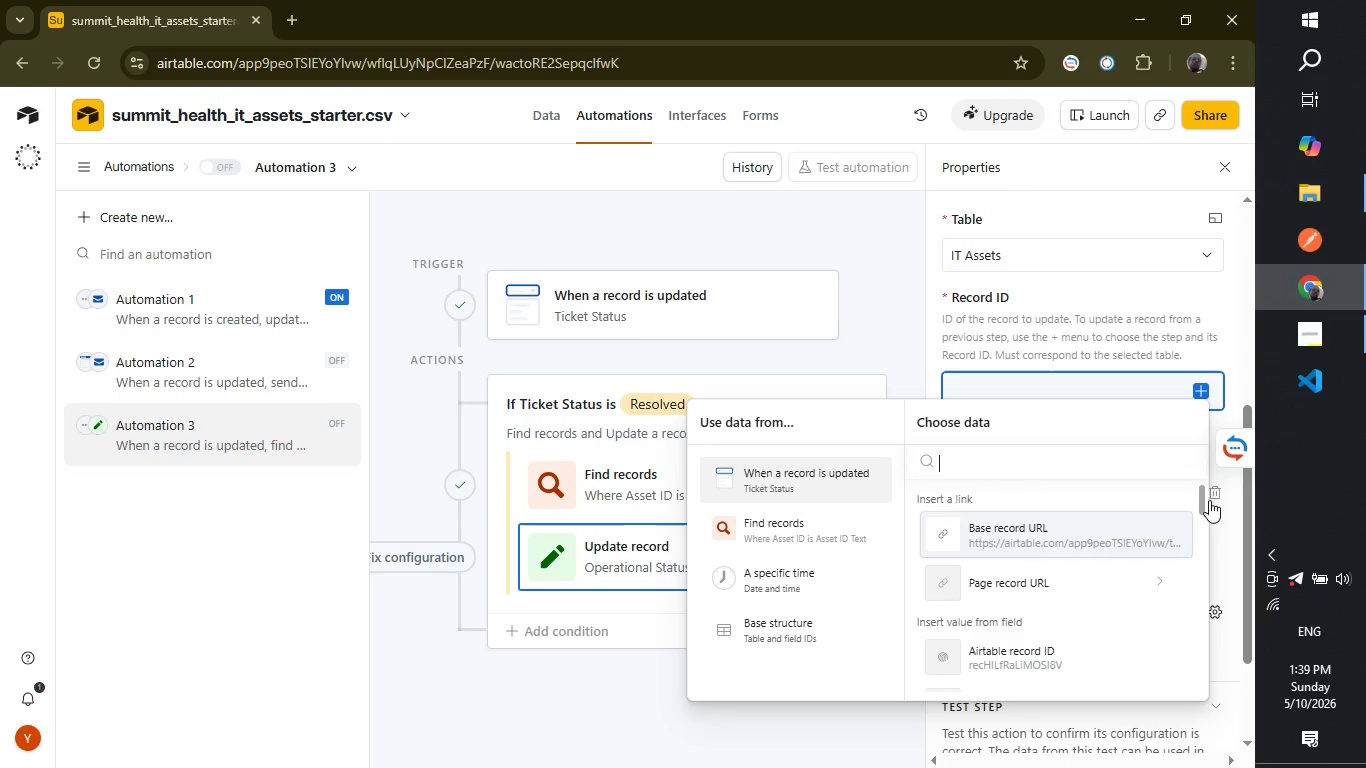 
left_click_drag(start_coordinate=[1205, 491], to_coordinate=[1206, 501])
 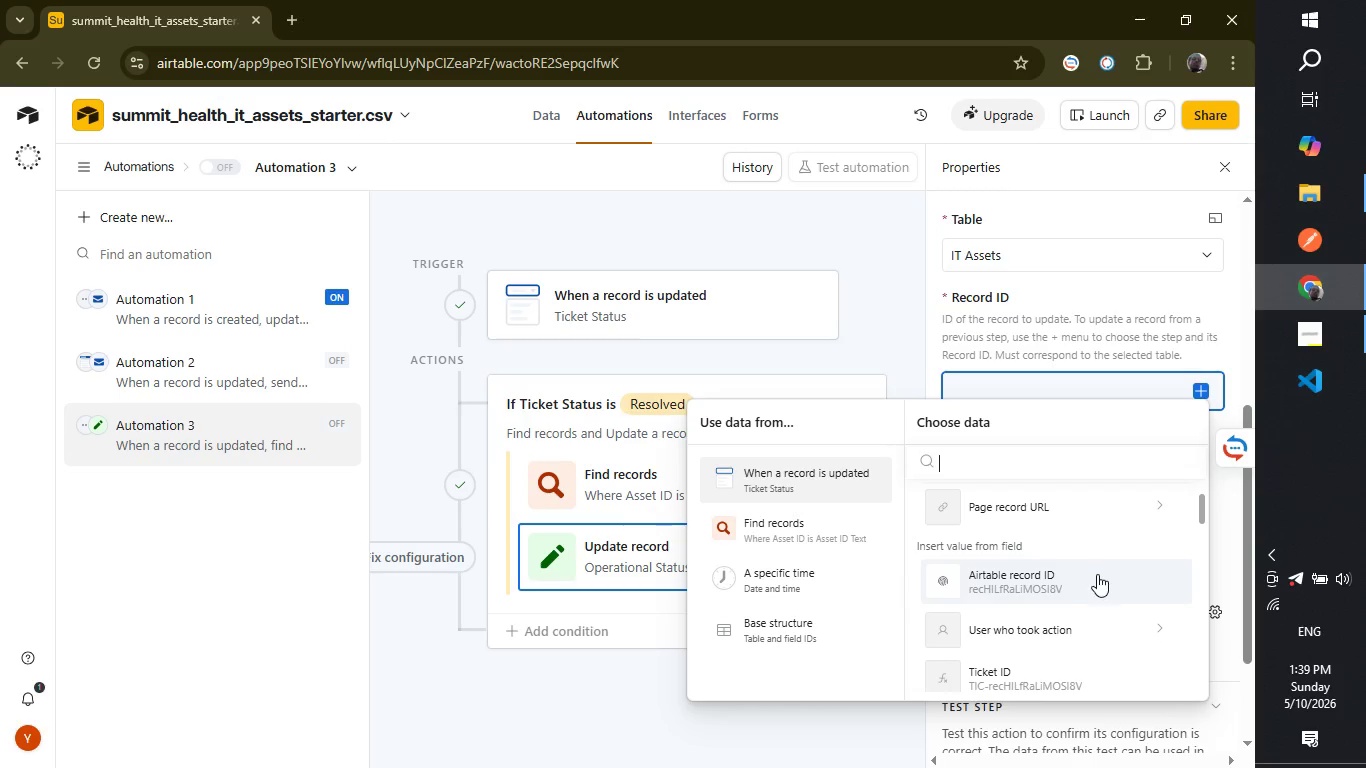 
left_click([1097, 573])
 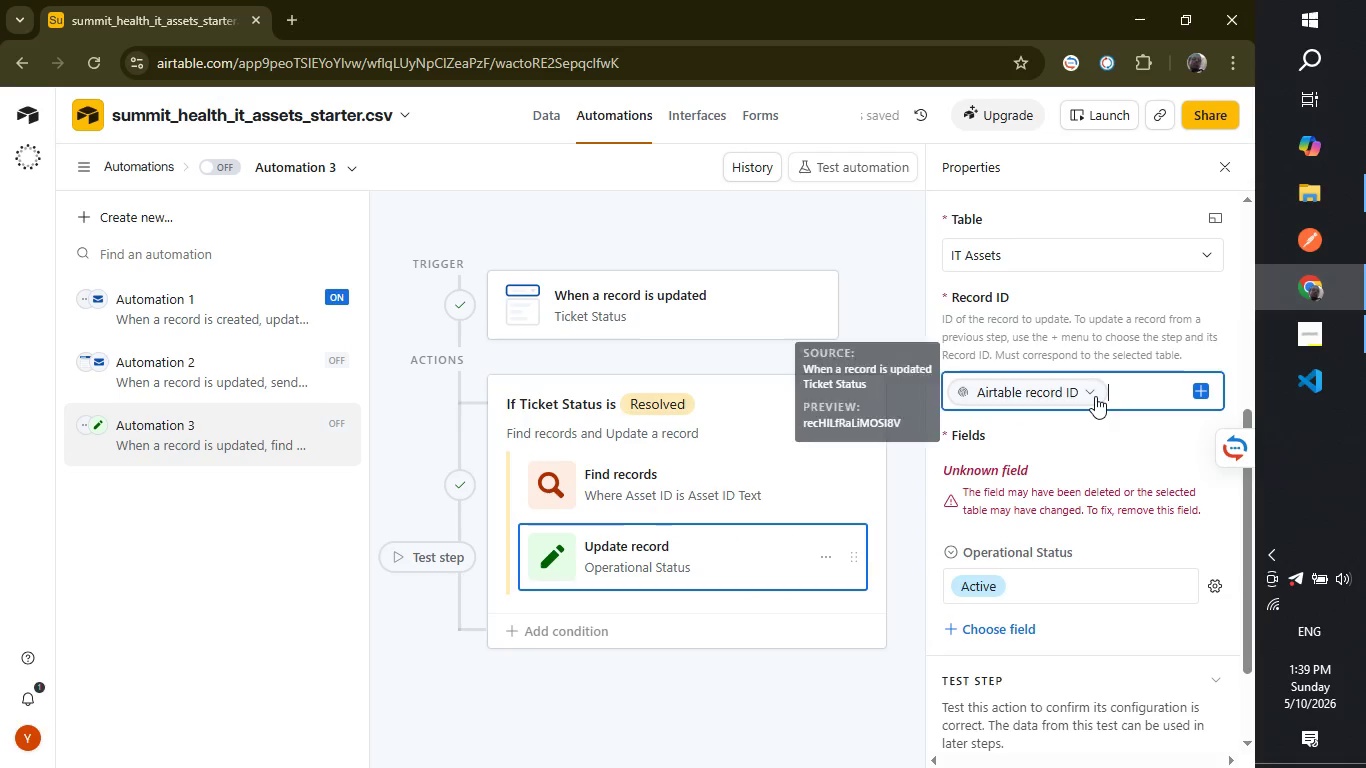 
wait(7.62)
 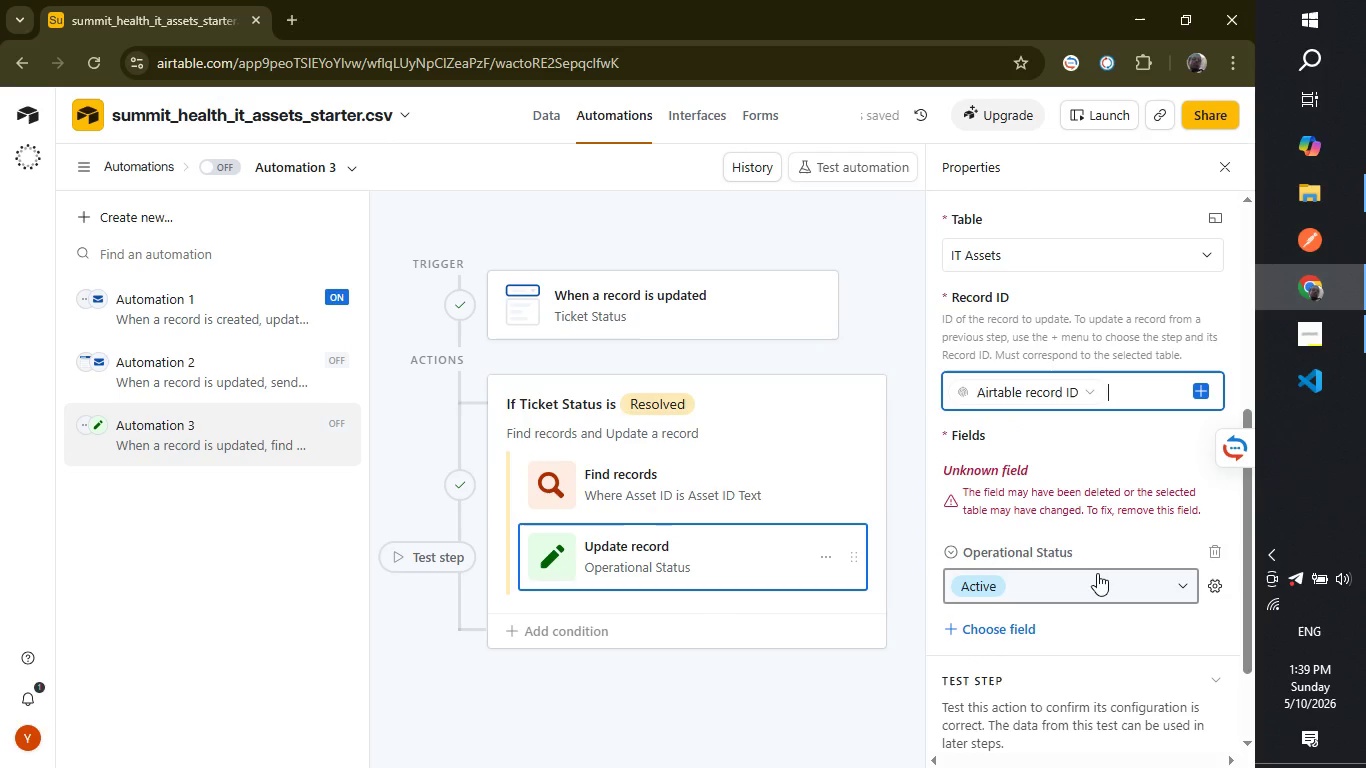 
left_click([1088, 391])
 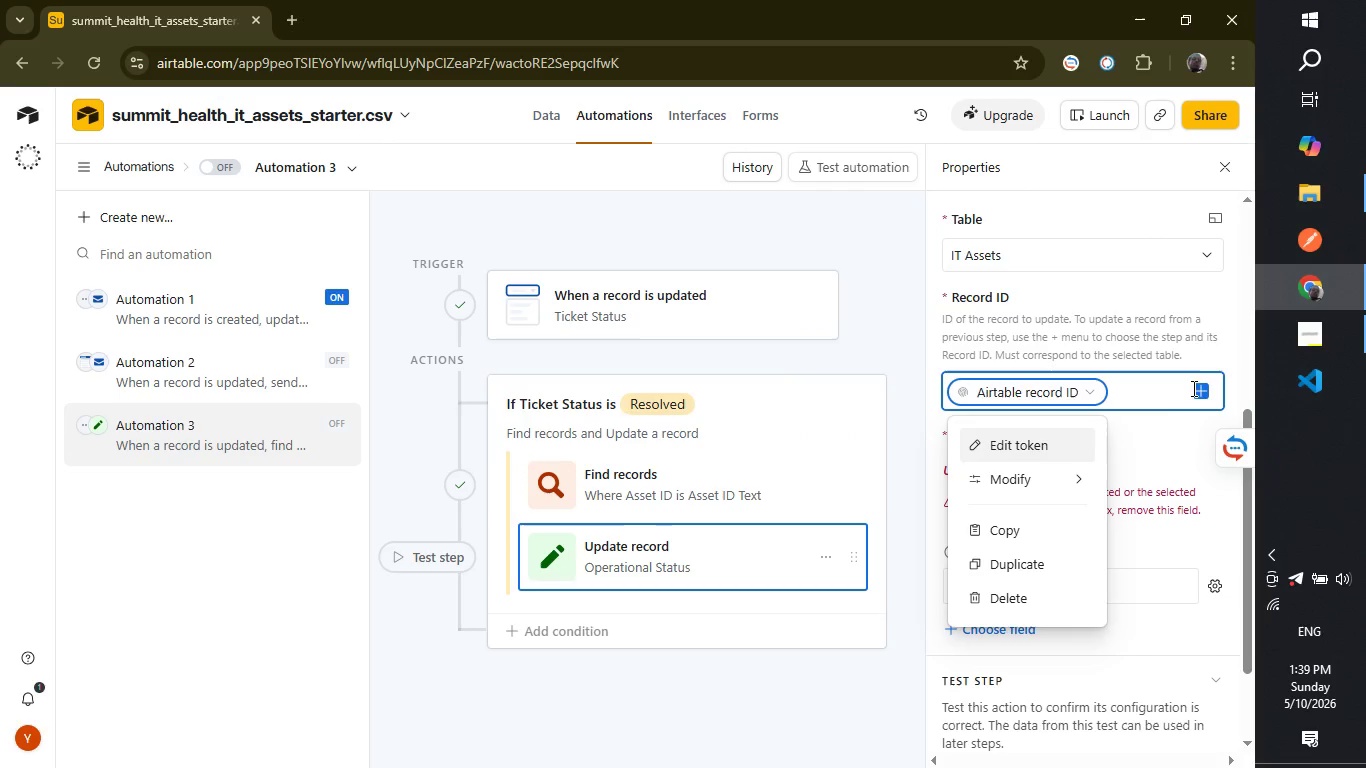 
left_click([1202, 389])
 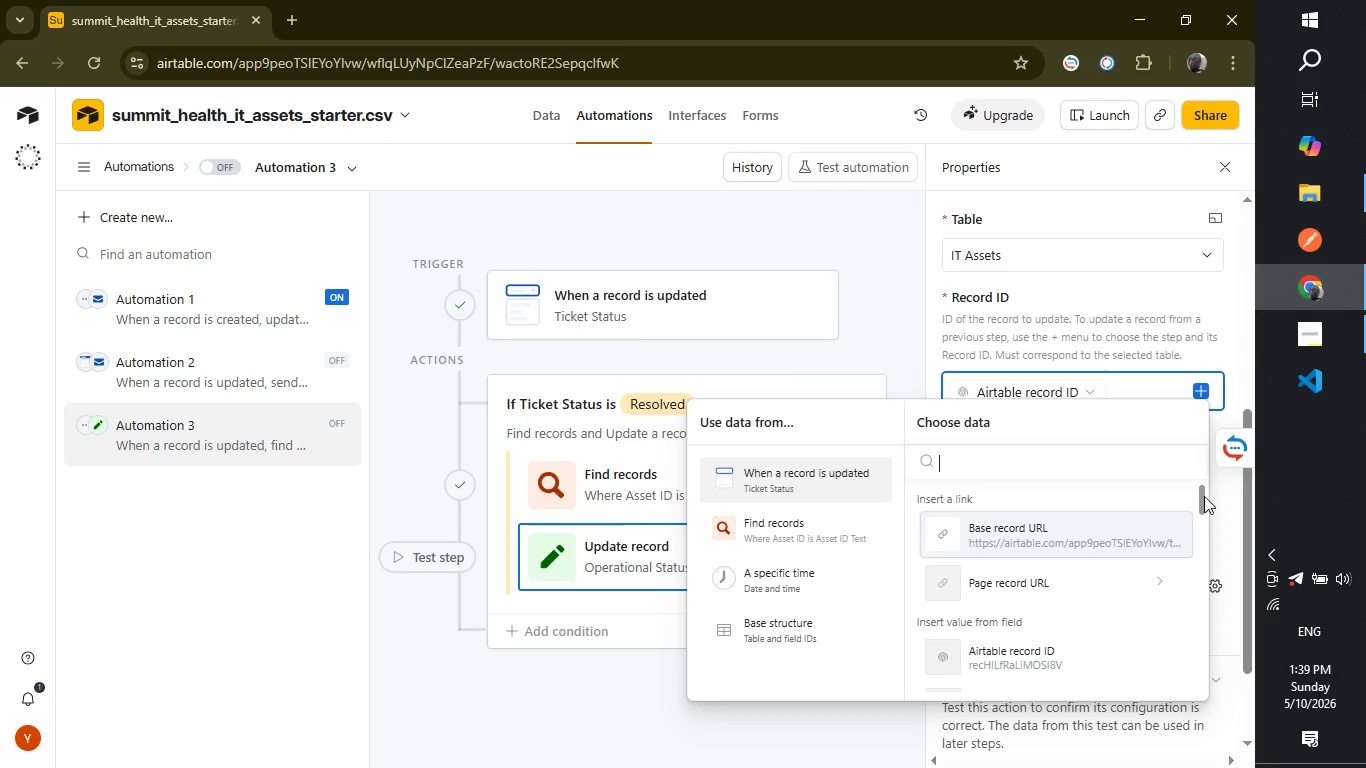 
left_click_drag(start_coordinate=[1204, 496], to_coordinate=[1186, 674])
 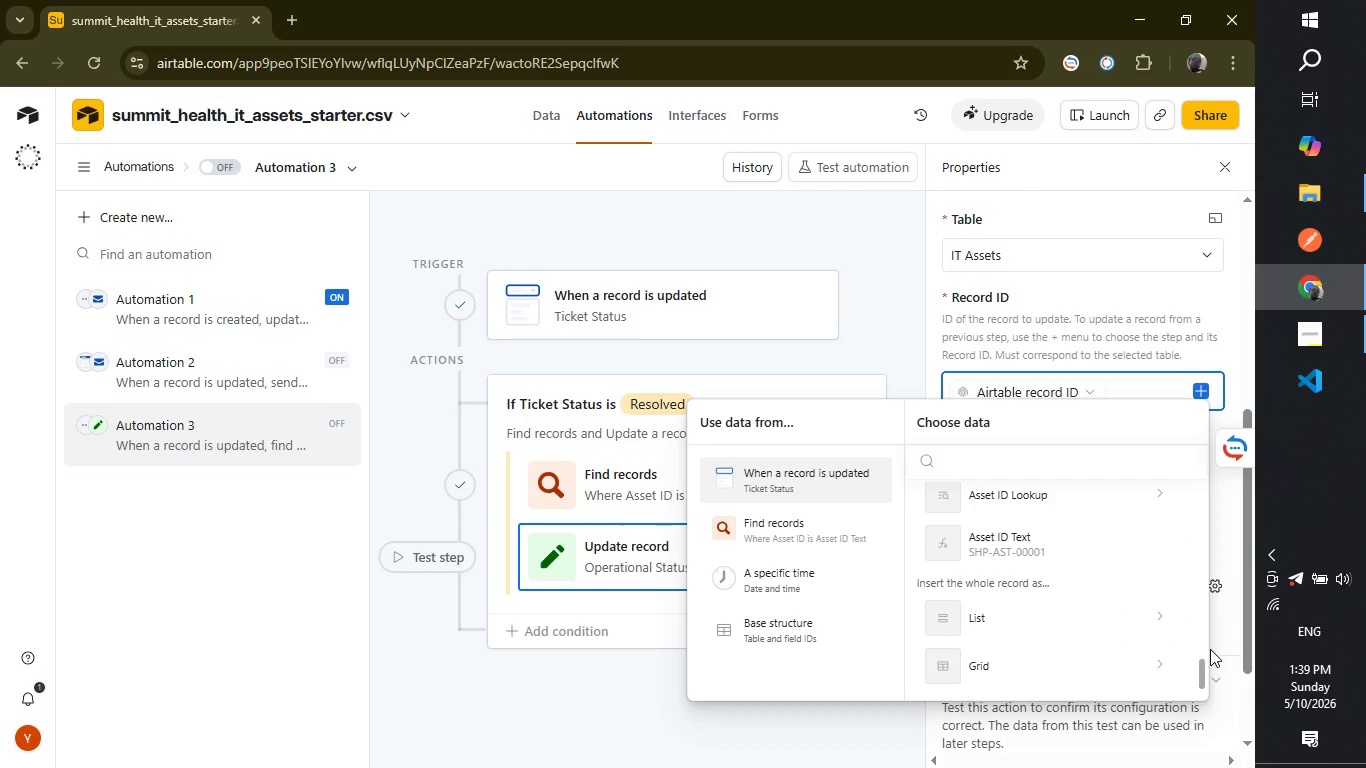 
left_click_drag(start_coordinate=[1202, 673], to_coordinate=[1202, 661])
 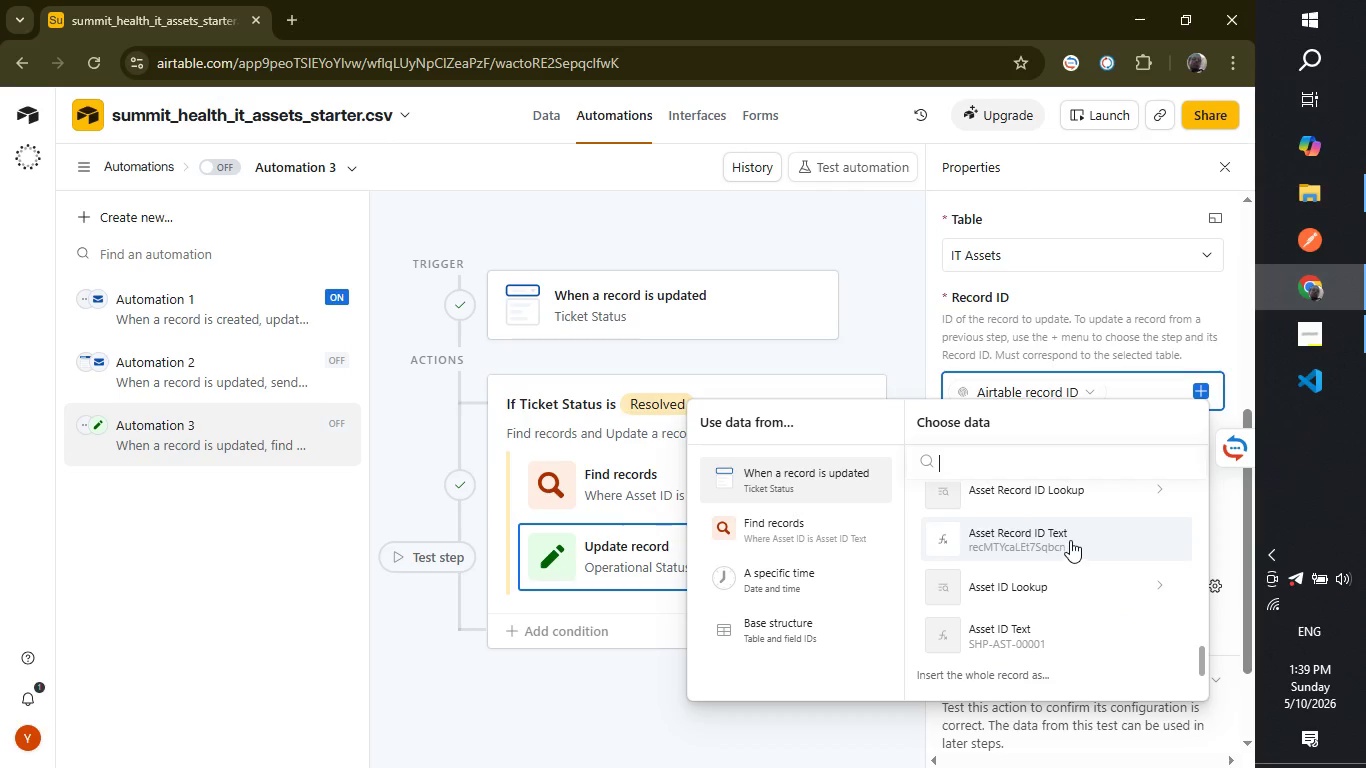 
left_click([1070, 540])
 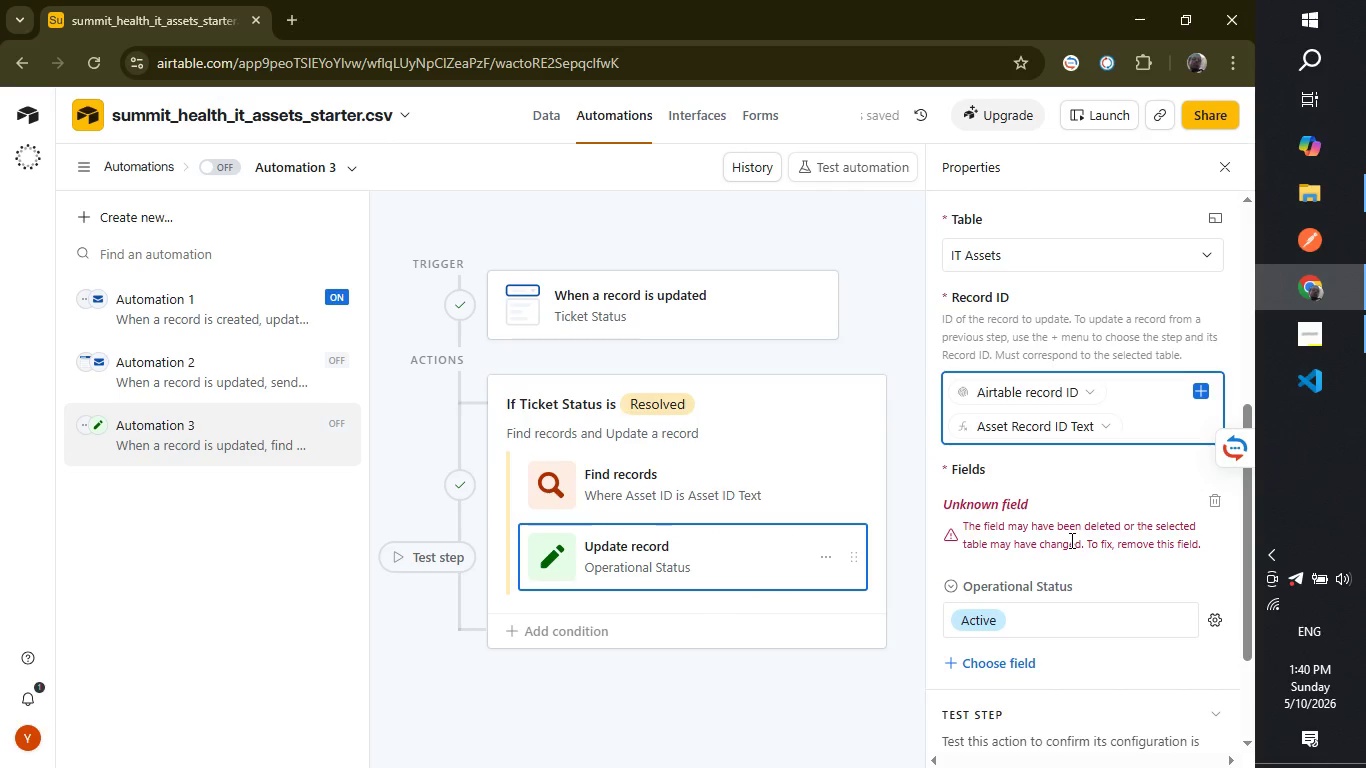 
wait(6.74)
 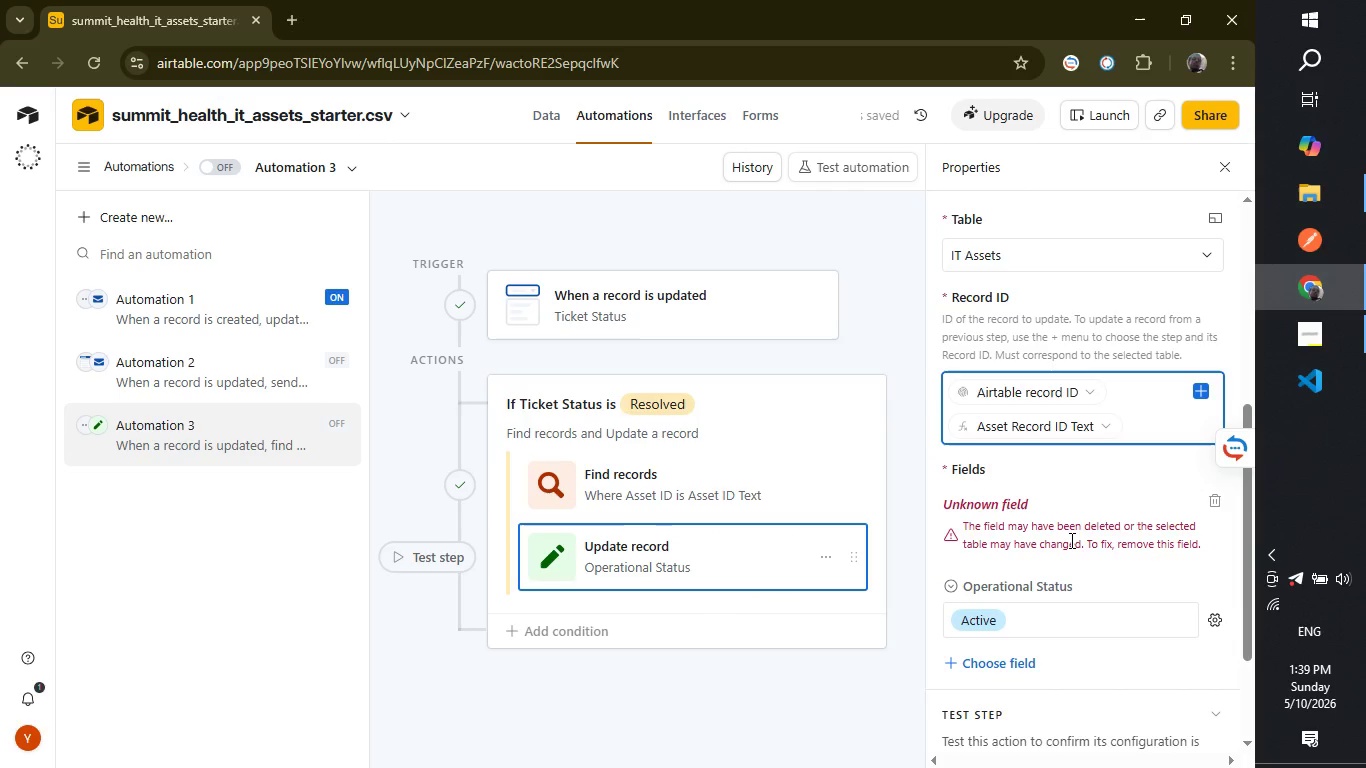 
left_click([1089, 383])
 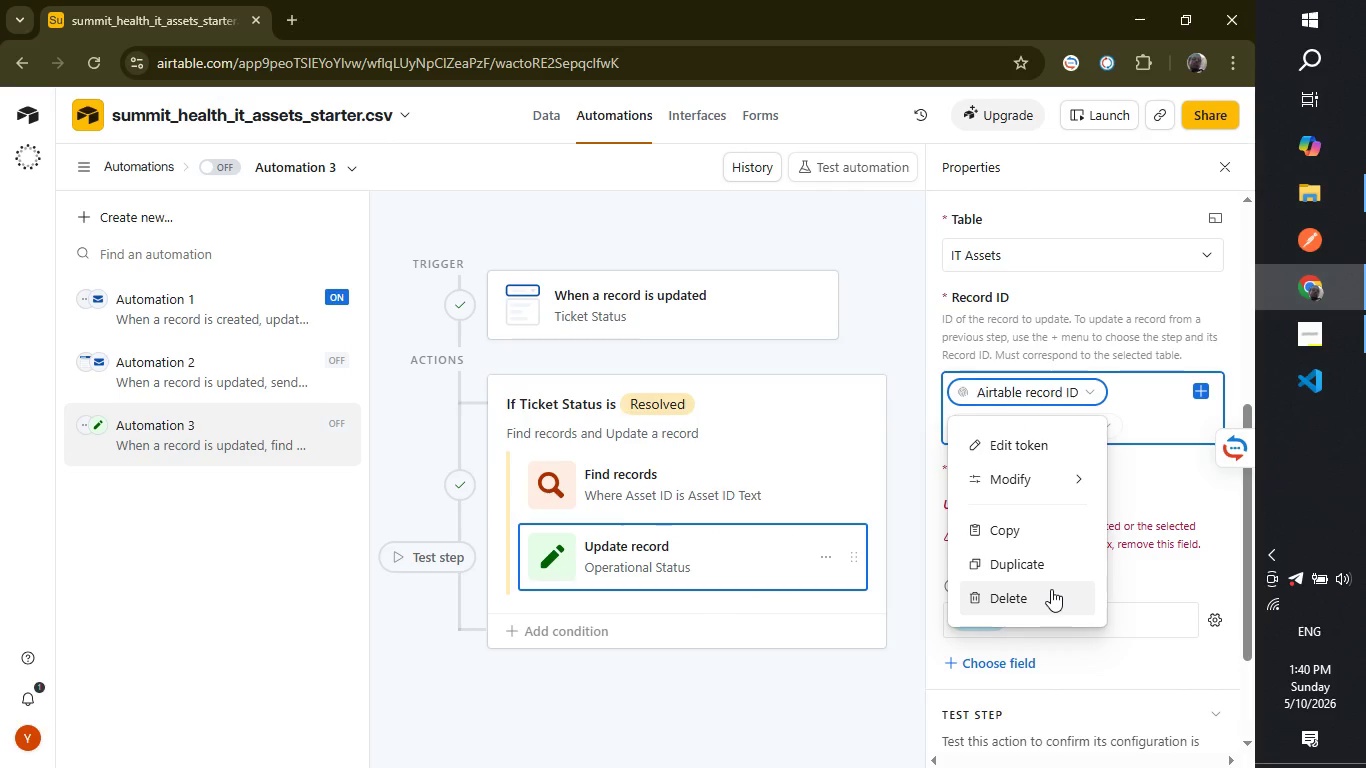 
left_click([1051, 589])
 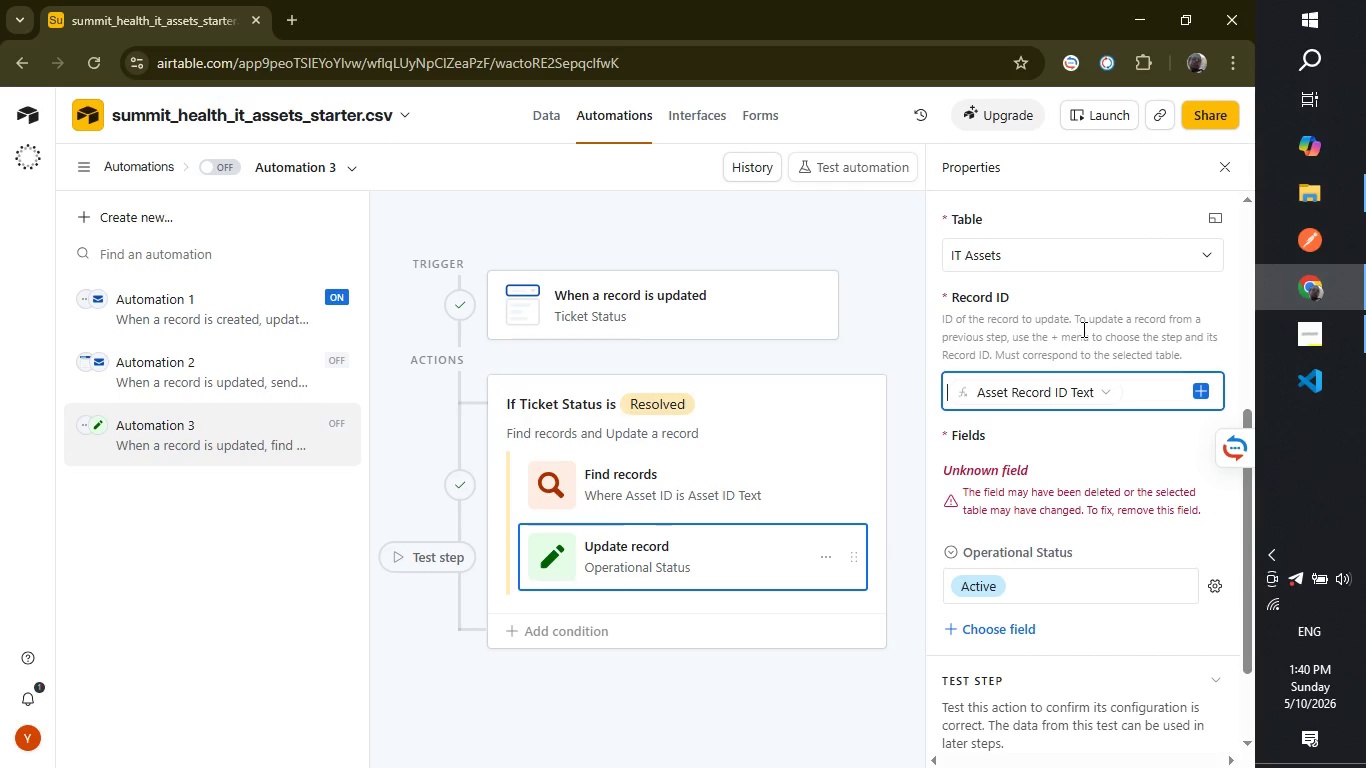 
wait(12.7)
 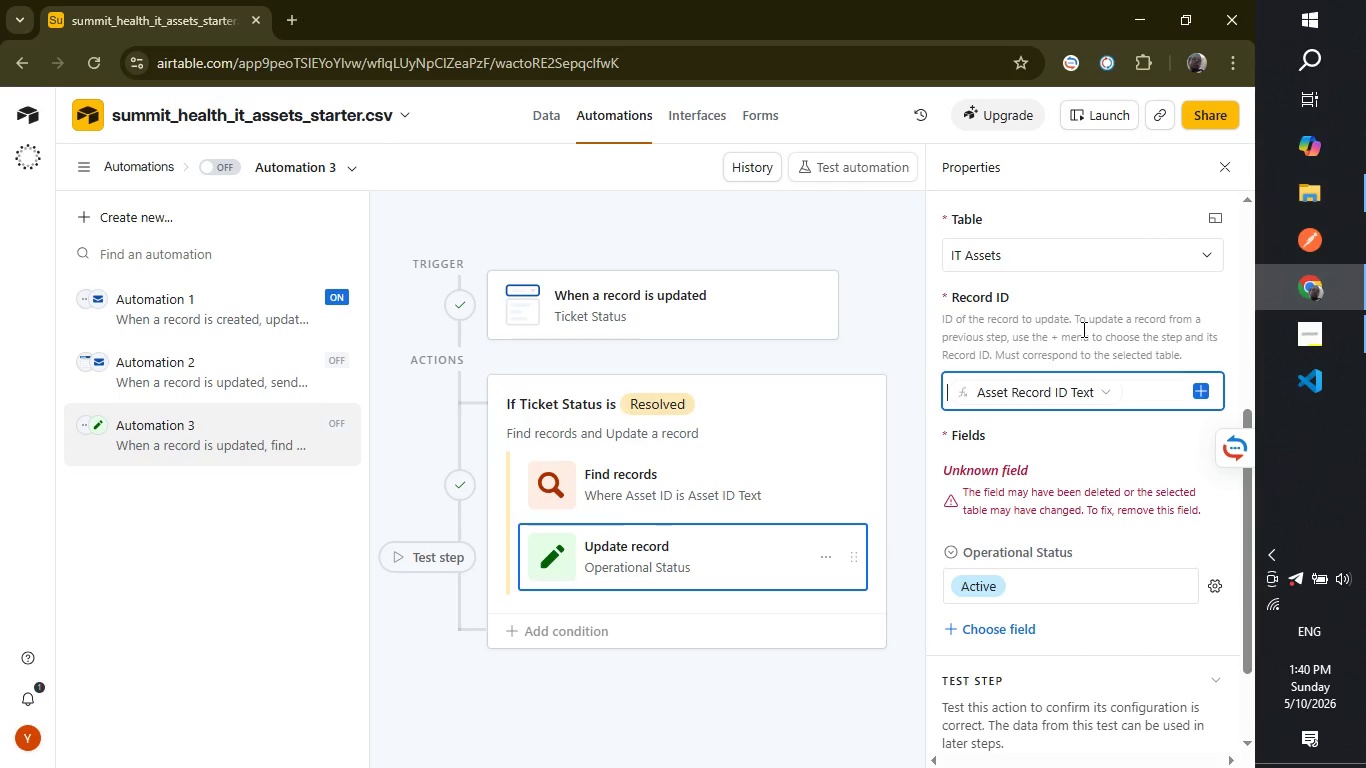 
left_click([1098, 390])
 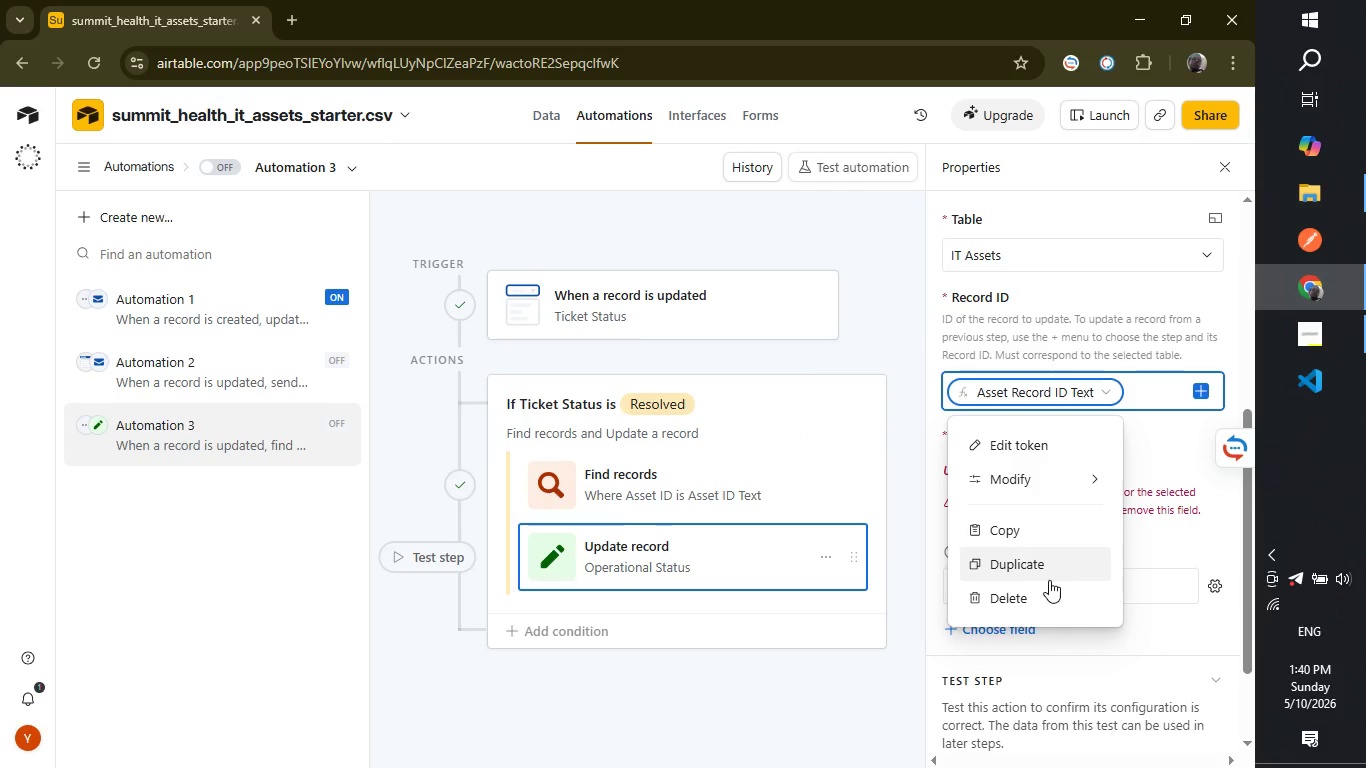 
left_click([1050, 582])
 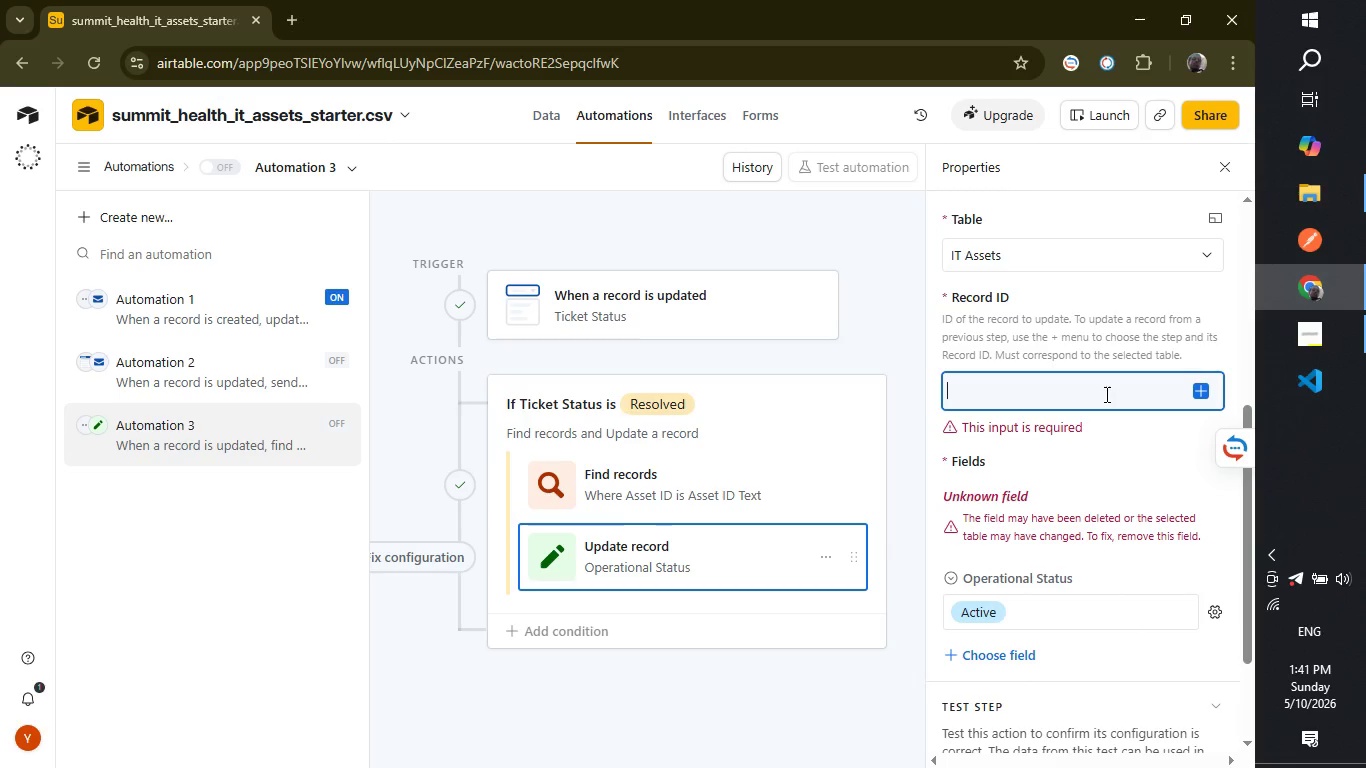 
wait(48.91)
 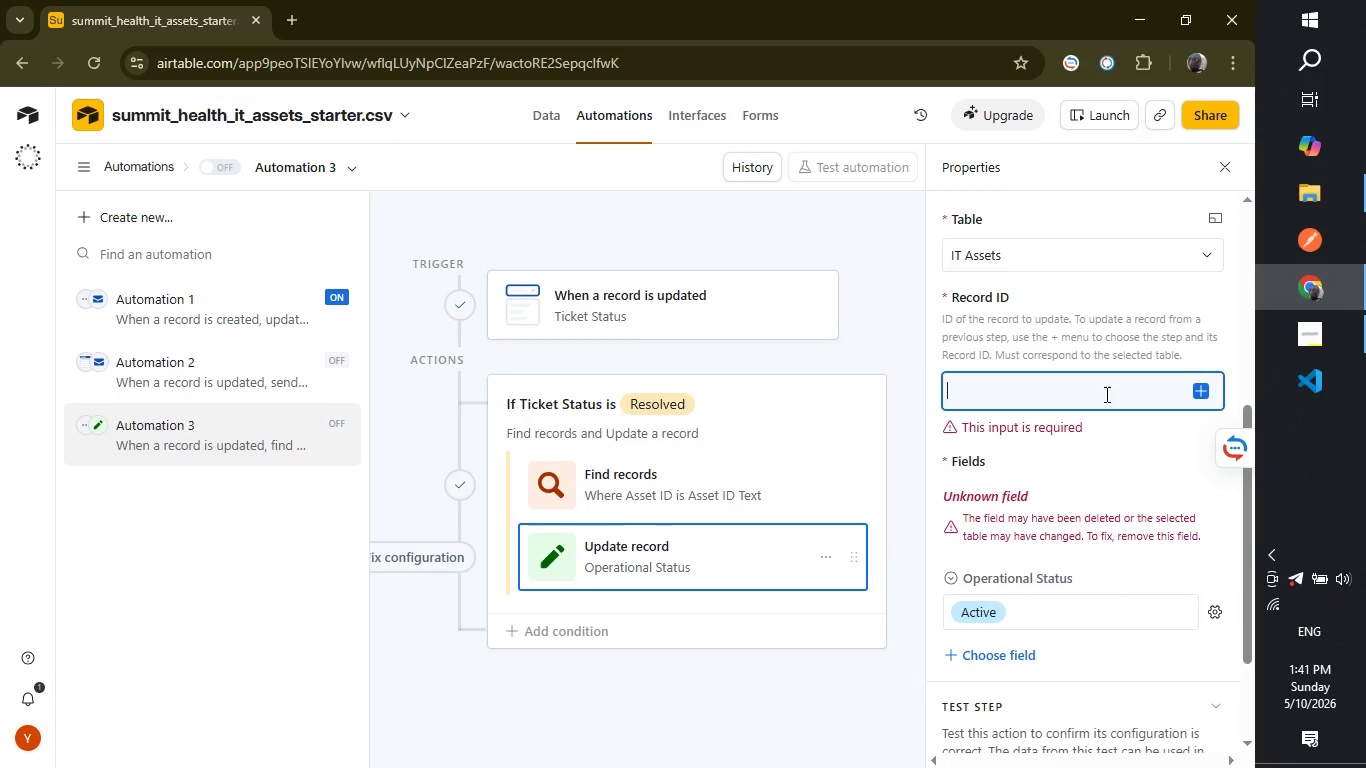 
left_click_drag(start_coordinate=[1244, 616], to_coordinate=[1253, 242])
 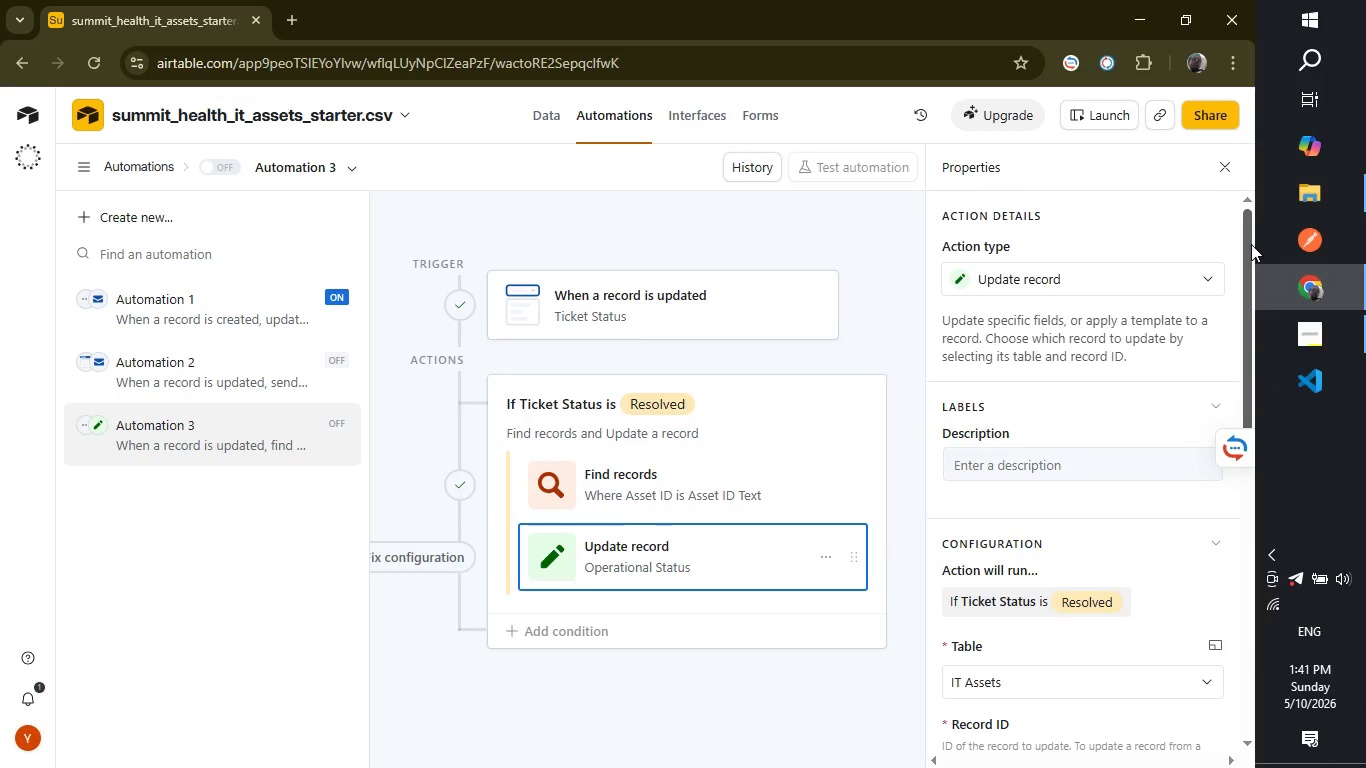 
left_click_drag(start_coordinate=[1251, 244], to_coordinate=[1241, 432])
 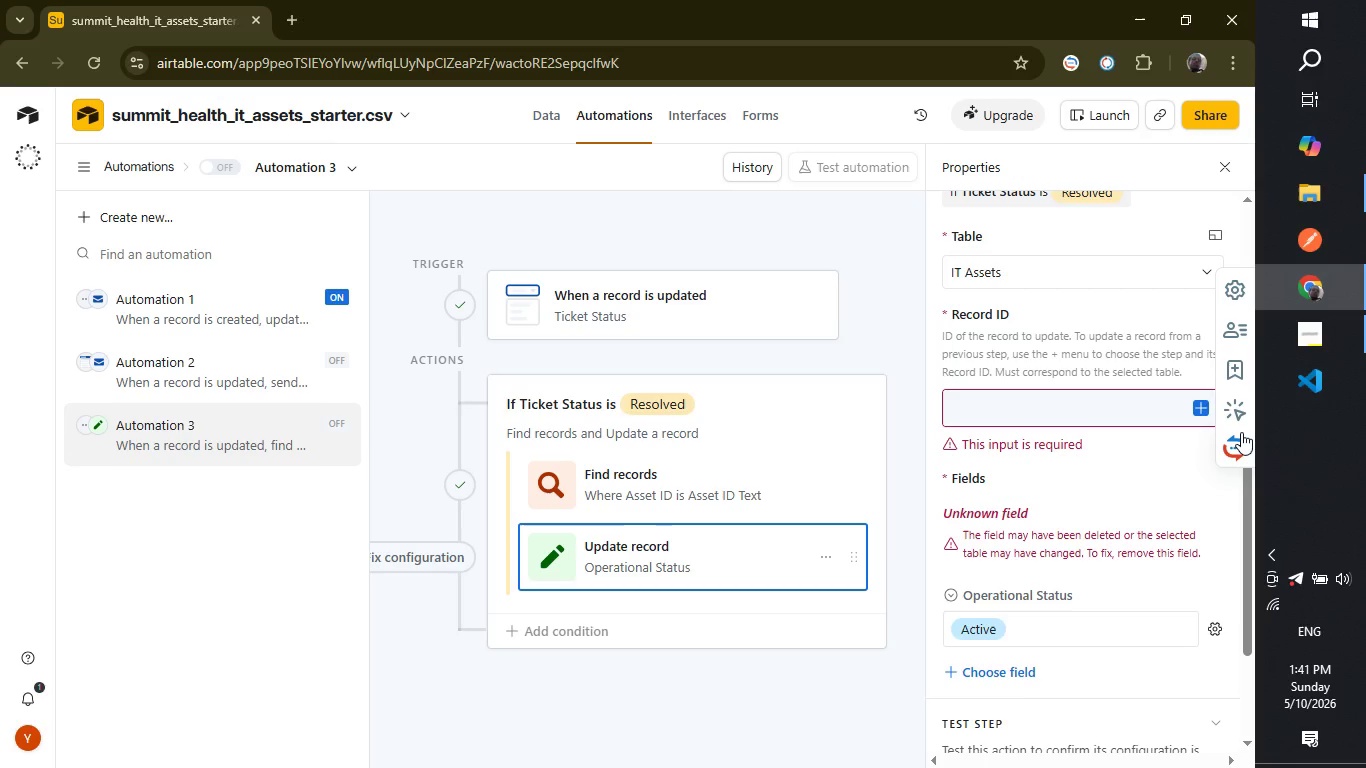 
wait(42.81)
 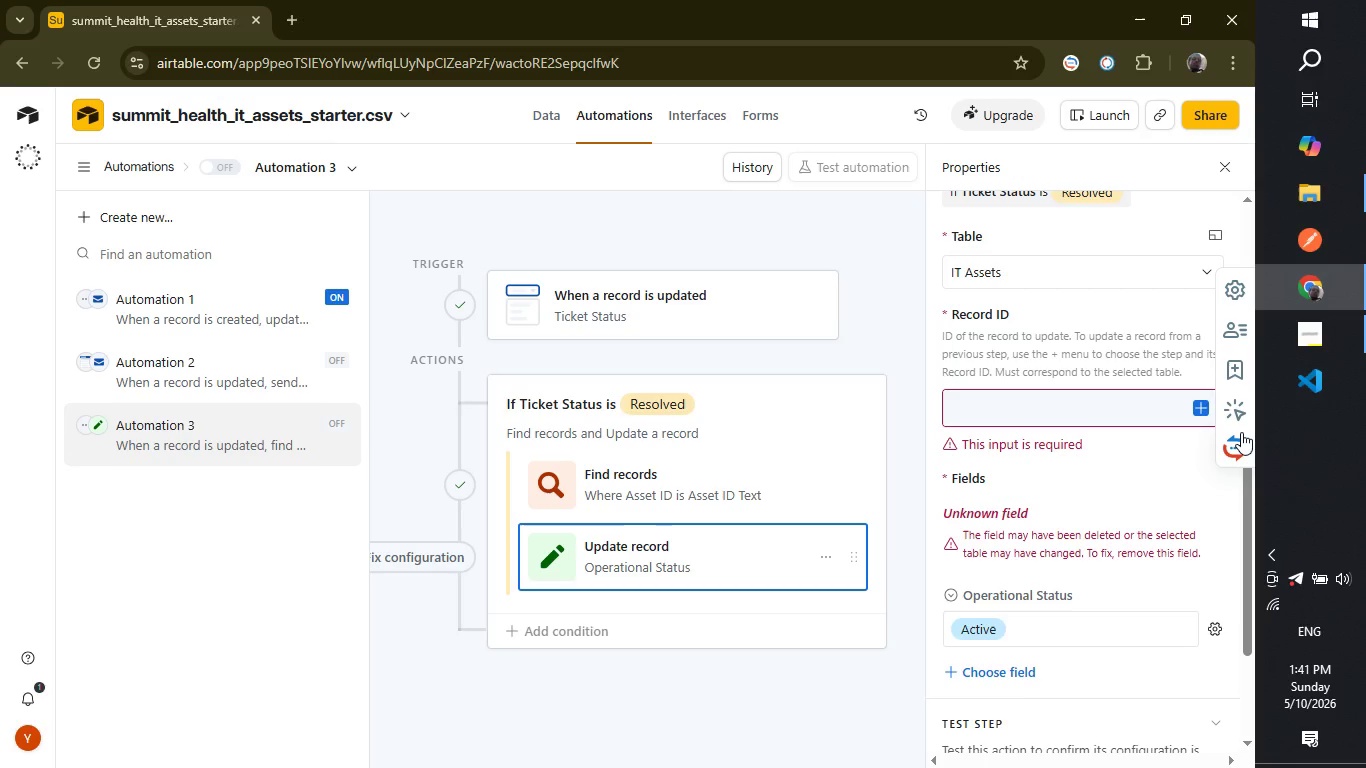 
left_click_drag(start_coordinate=[1245, 532], to_coordinate=[1241, 221])
 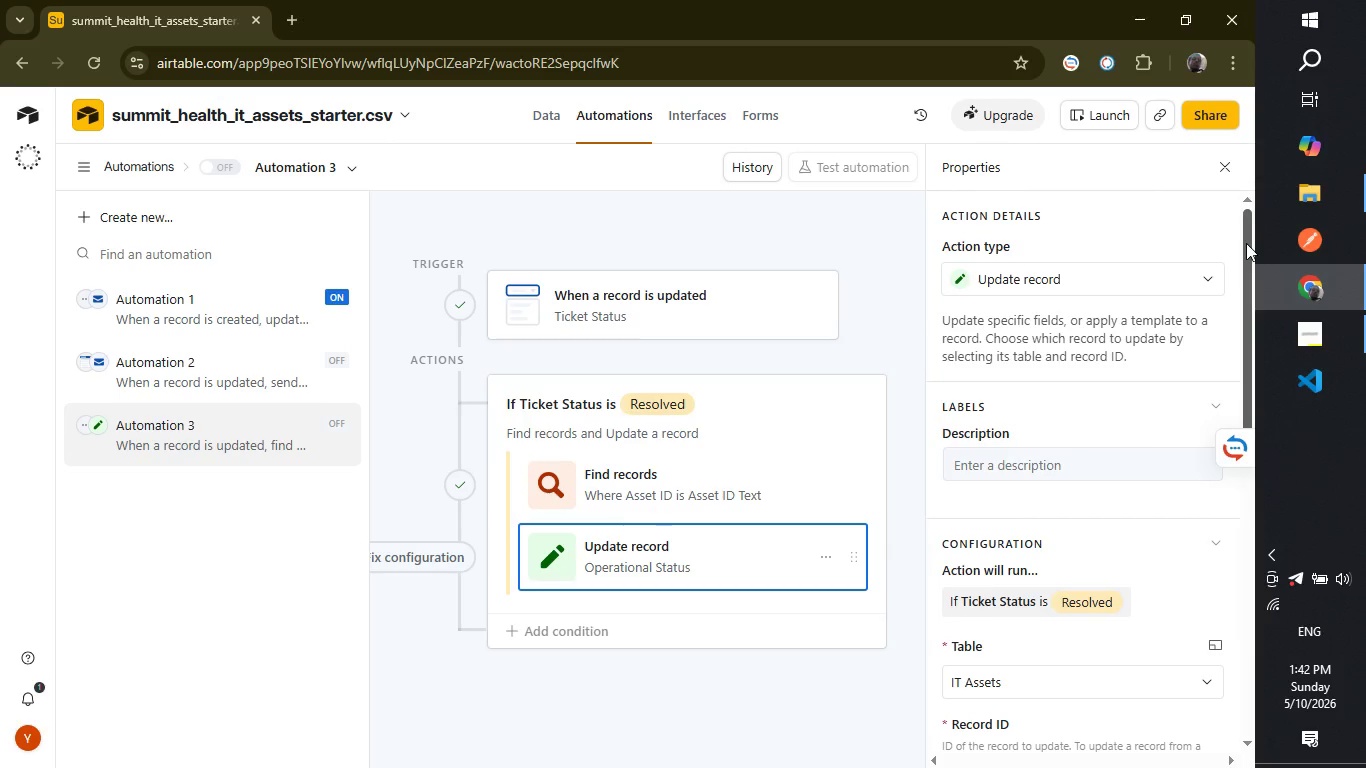 
left_click_drag(start_coordinate=[1246, 243], to_coordinate=[1251, 457])
 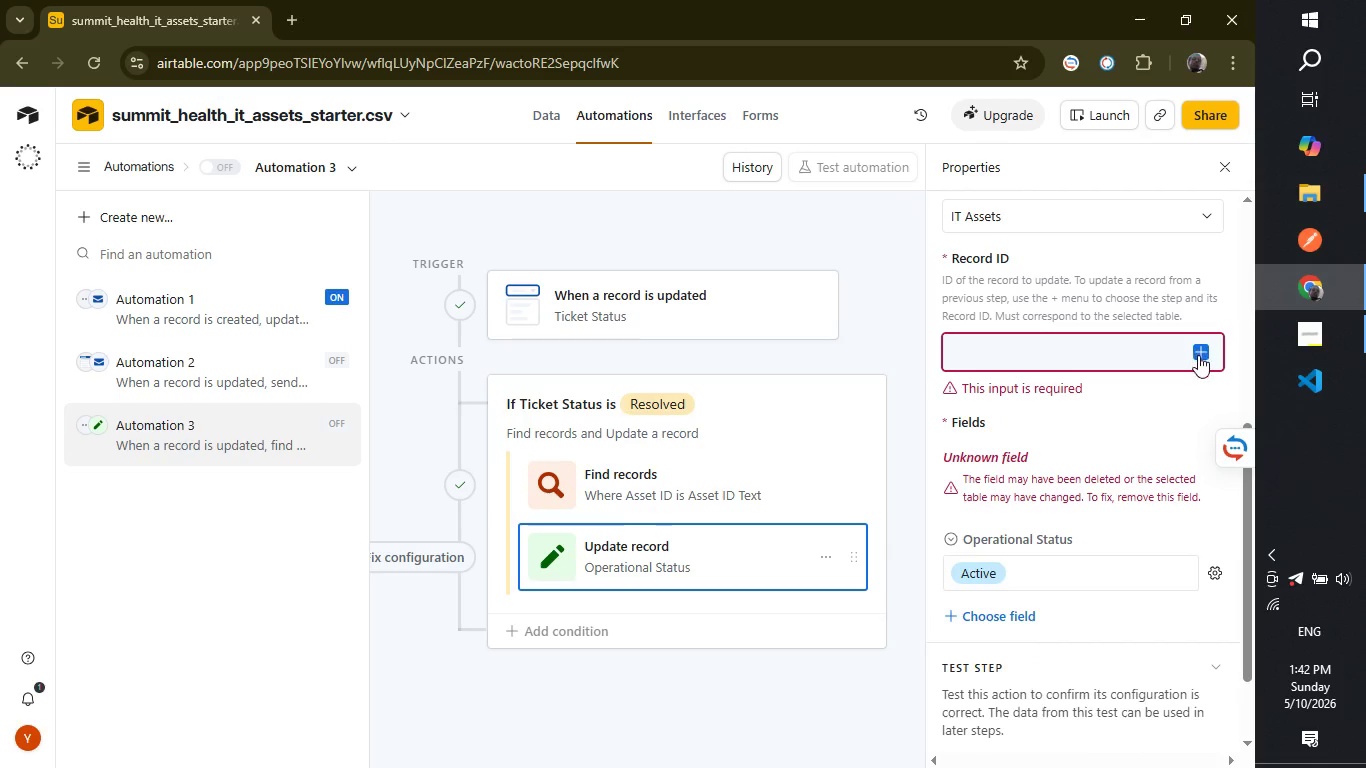 
left_click([1198, 355])
 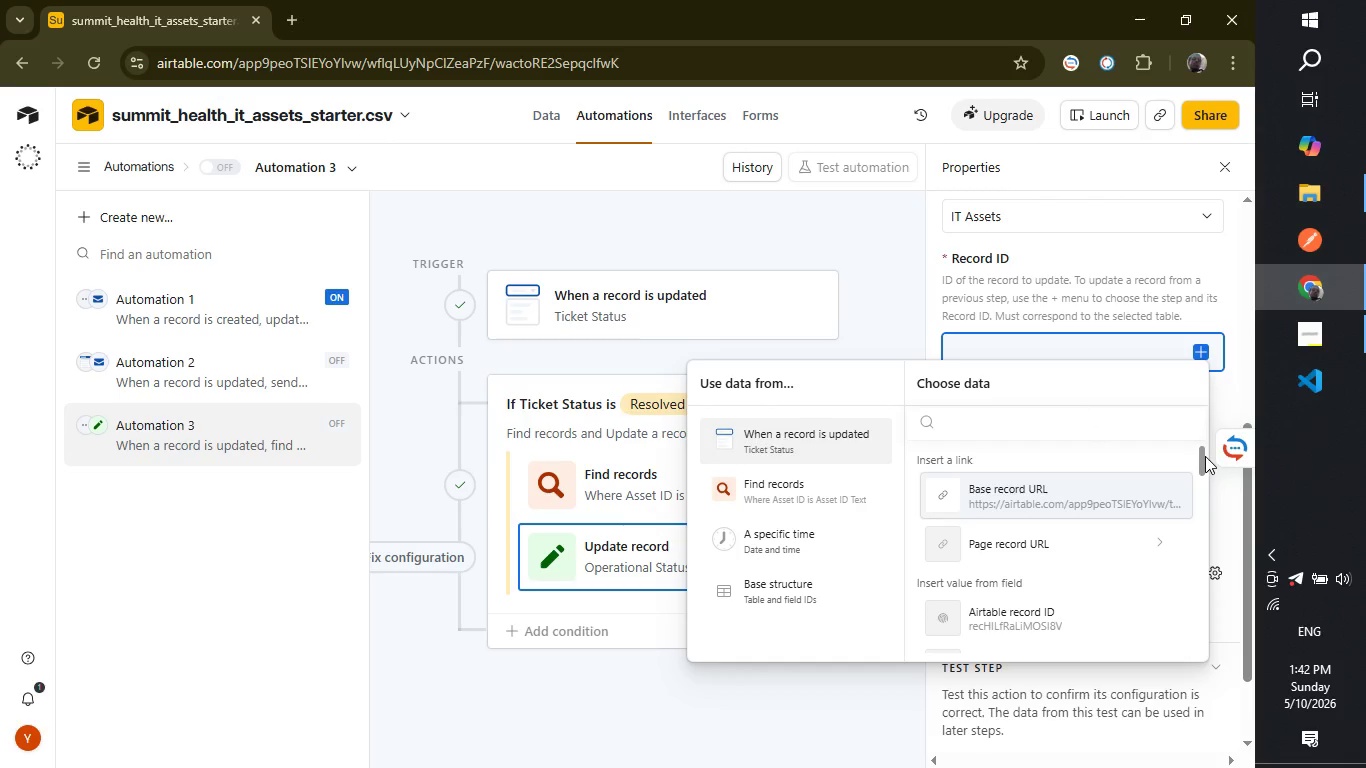 
left_click_drag(start_coordinate=[1199, 451], to_coordinate=[1201, 435])
 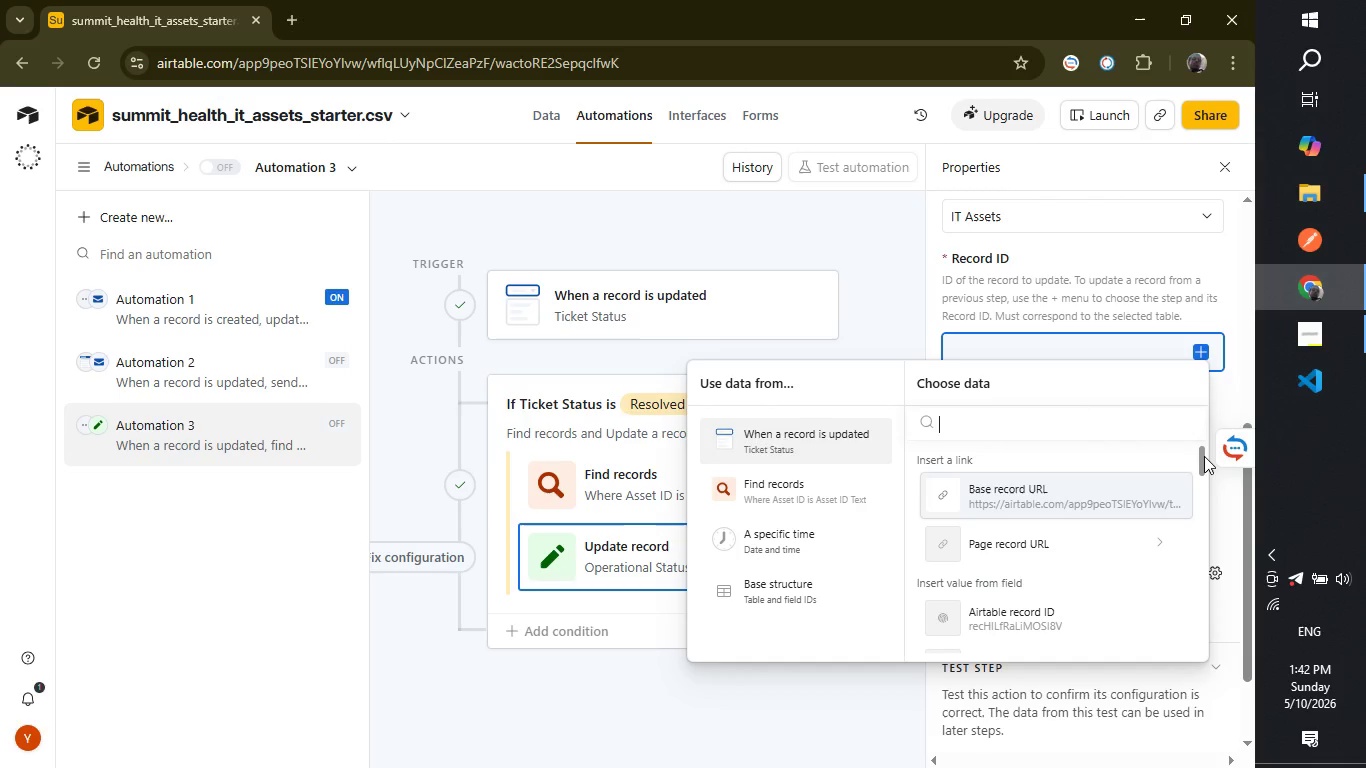 
left_click_drag(start_coordinate=[1204, 456], to_coordinate=[1201, 446])
 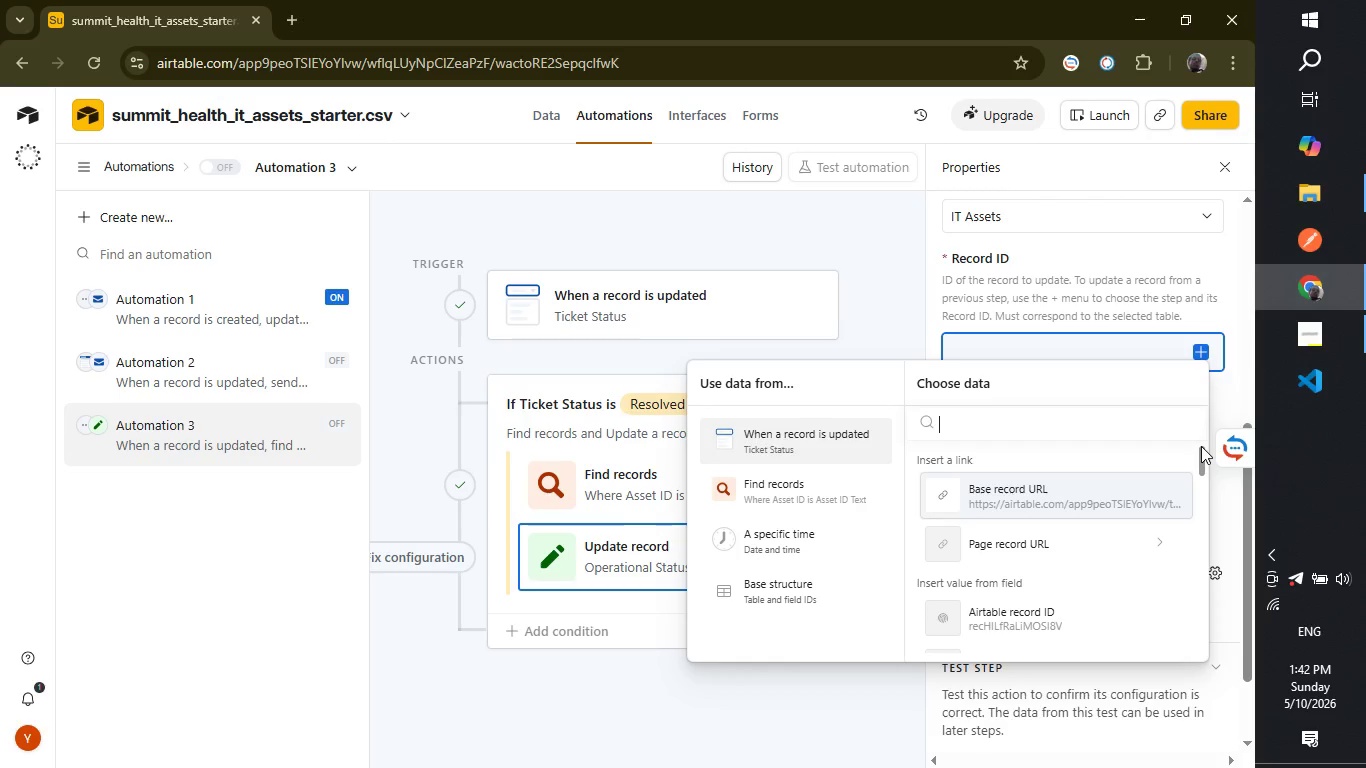 